 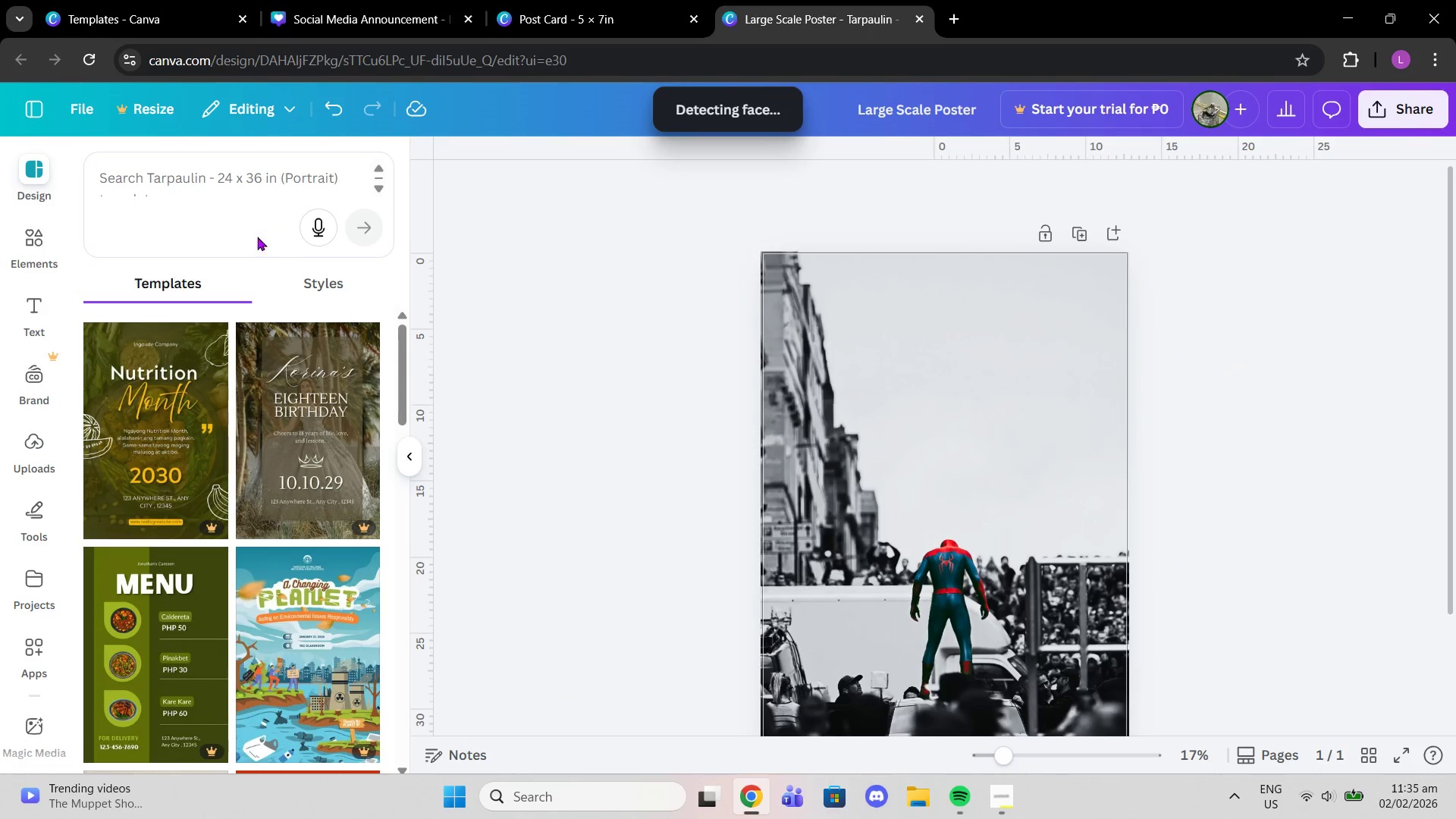 
scroll: coordinate [322, 360], scroll_direction: down, amount: 15.0
 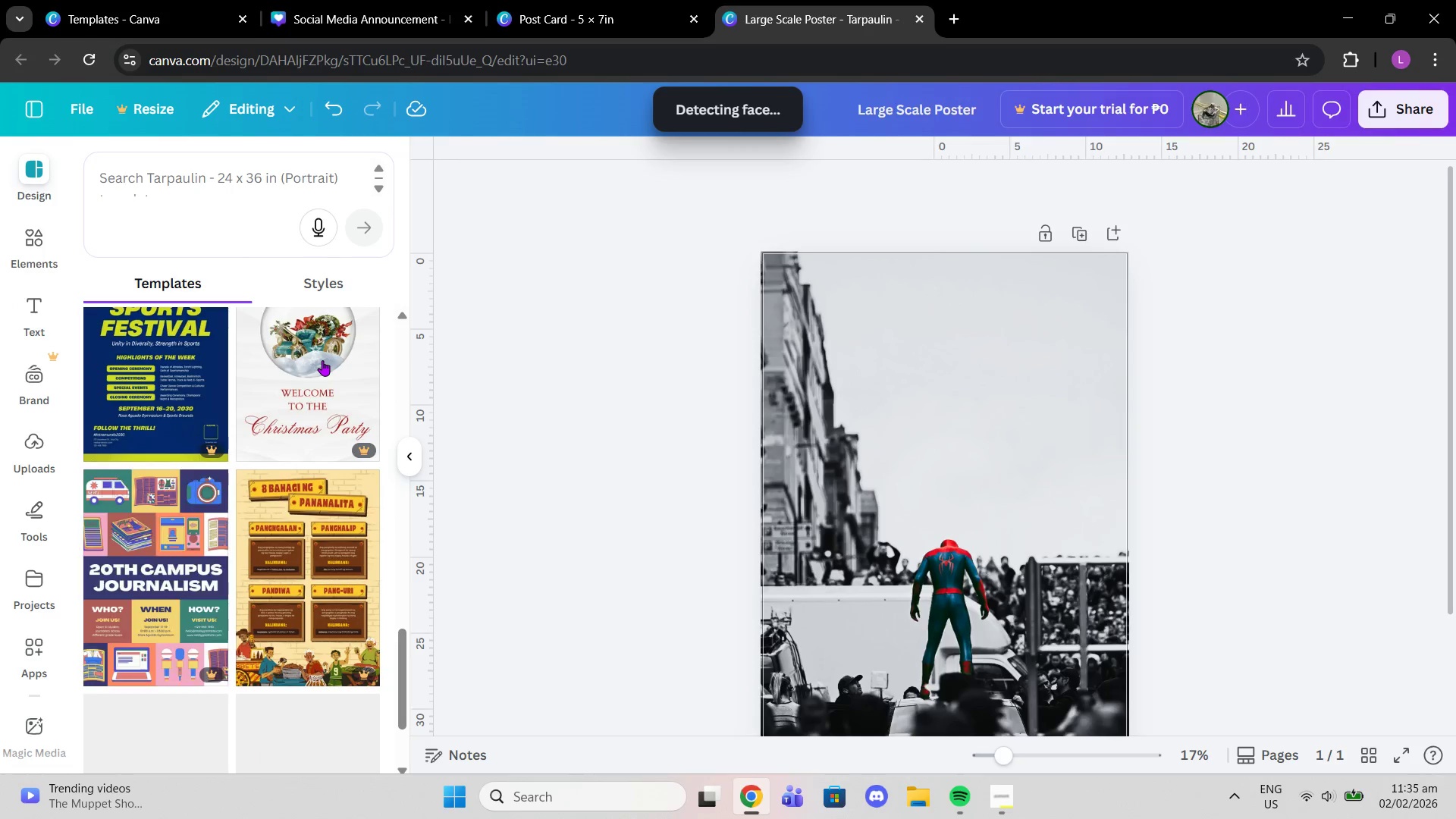 
scroll: coordinate [322, 360], scroll_direction: up, amount: 3.0
 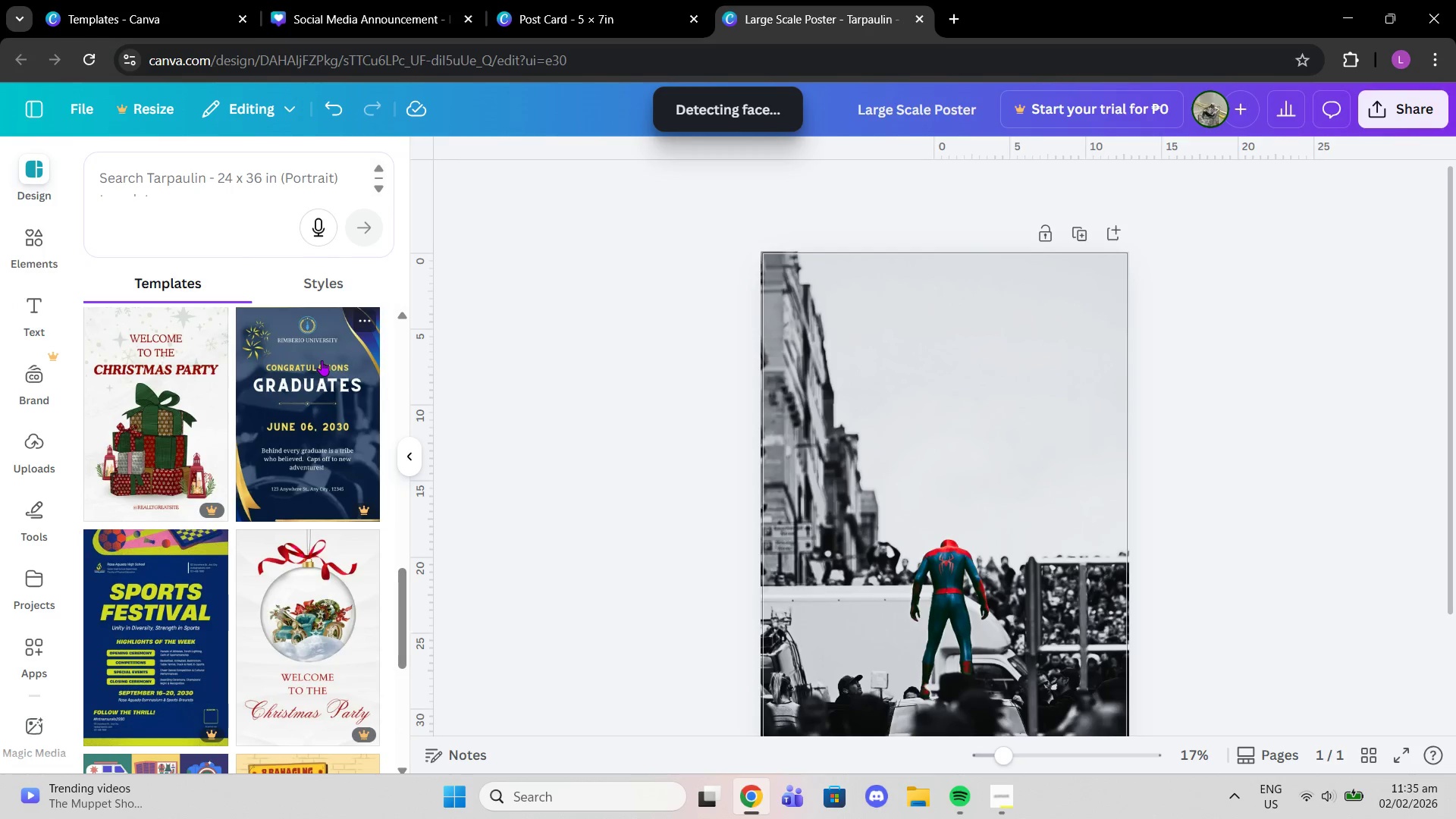 
scroll: coordinate [323, 363], scroll_direction: down, amount: 8.0
 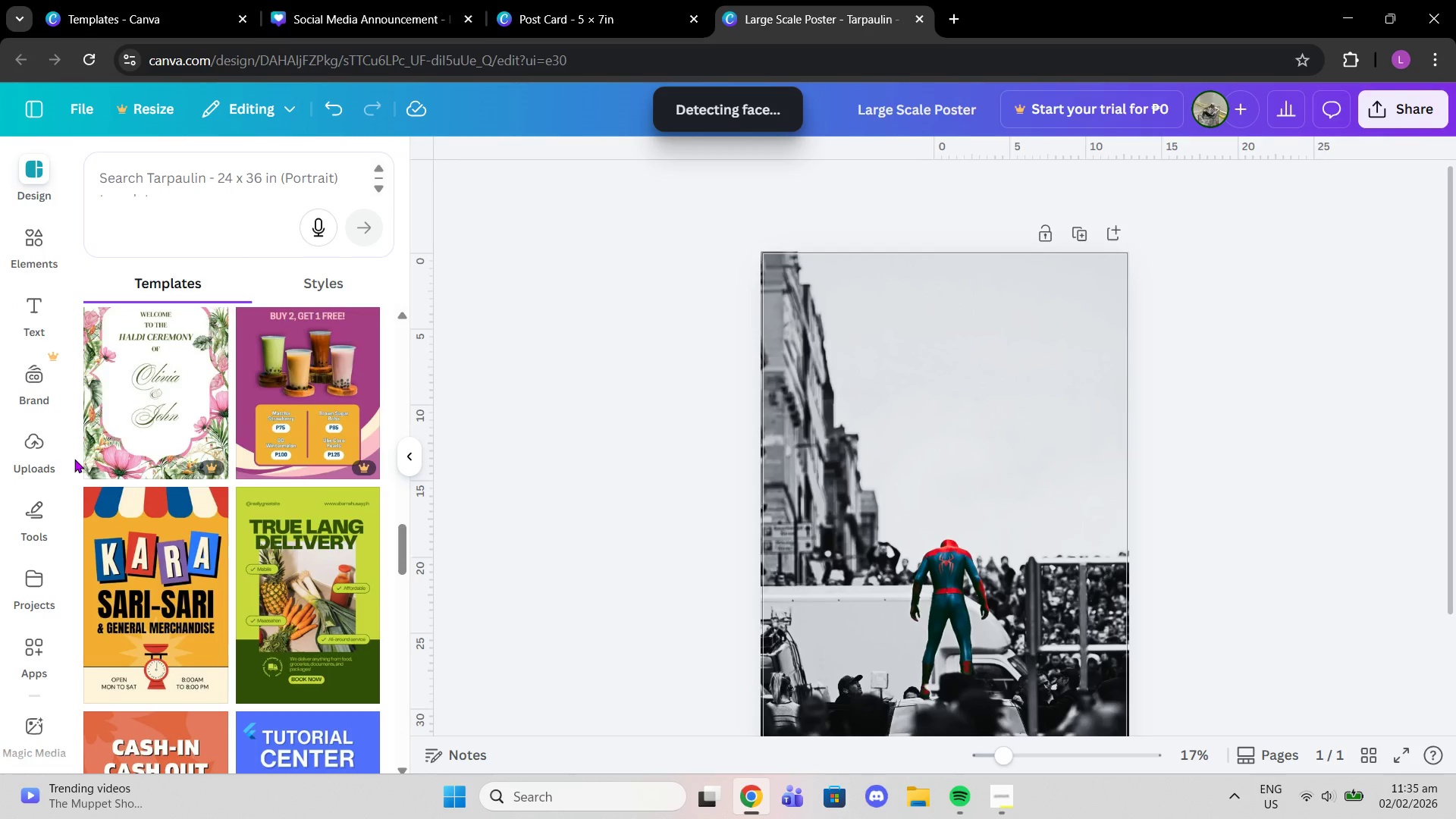 
left_click([30, 327])
 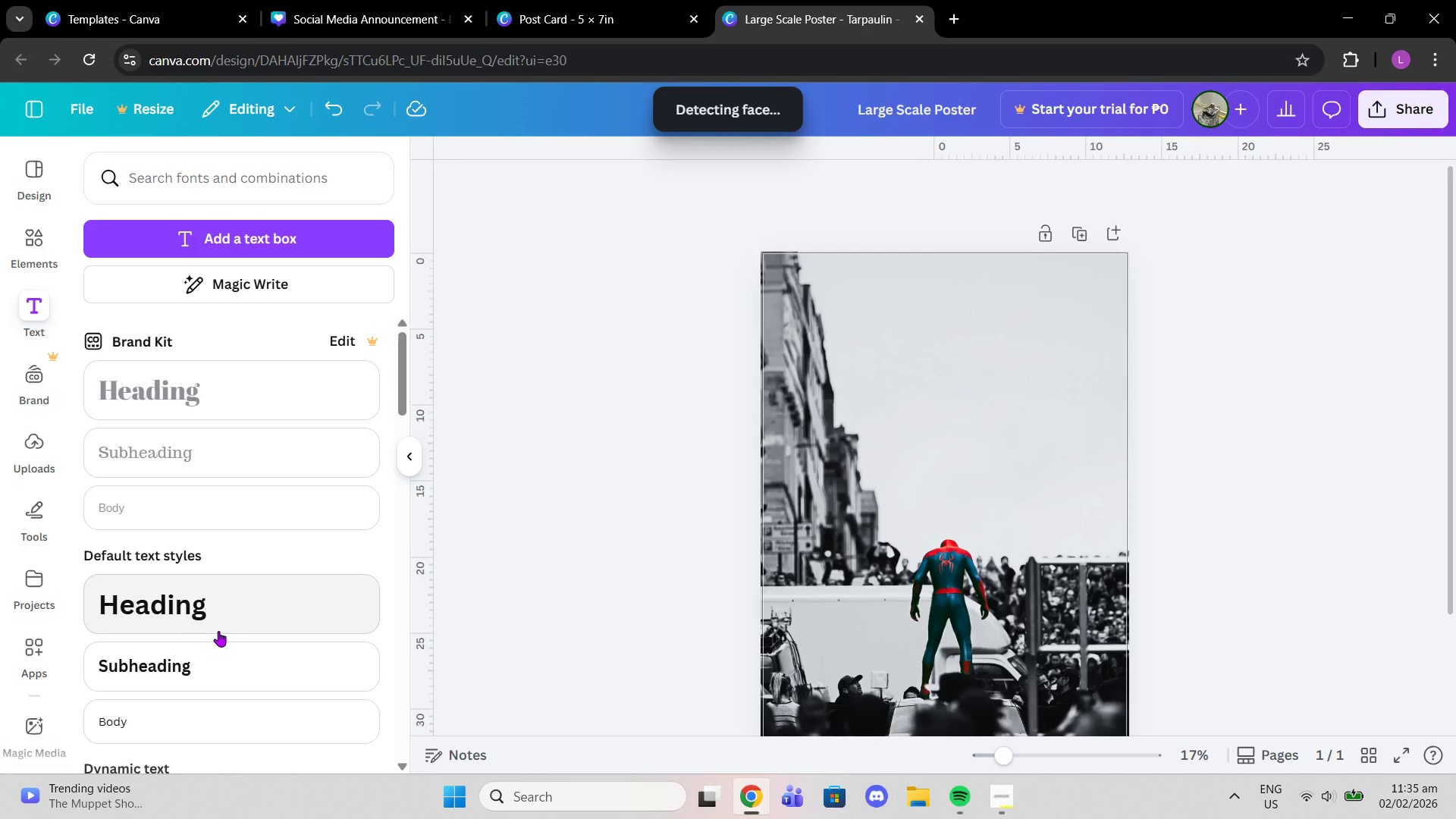 
left_click([220, 598])
 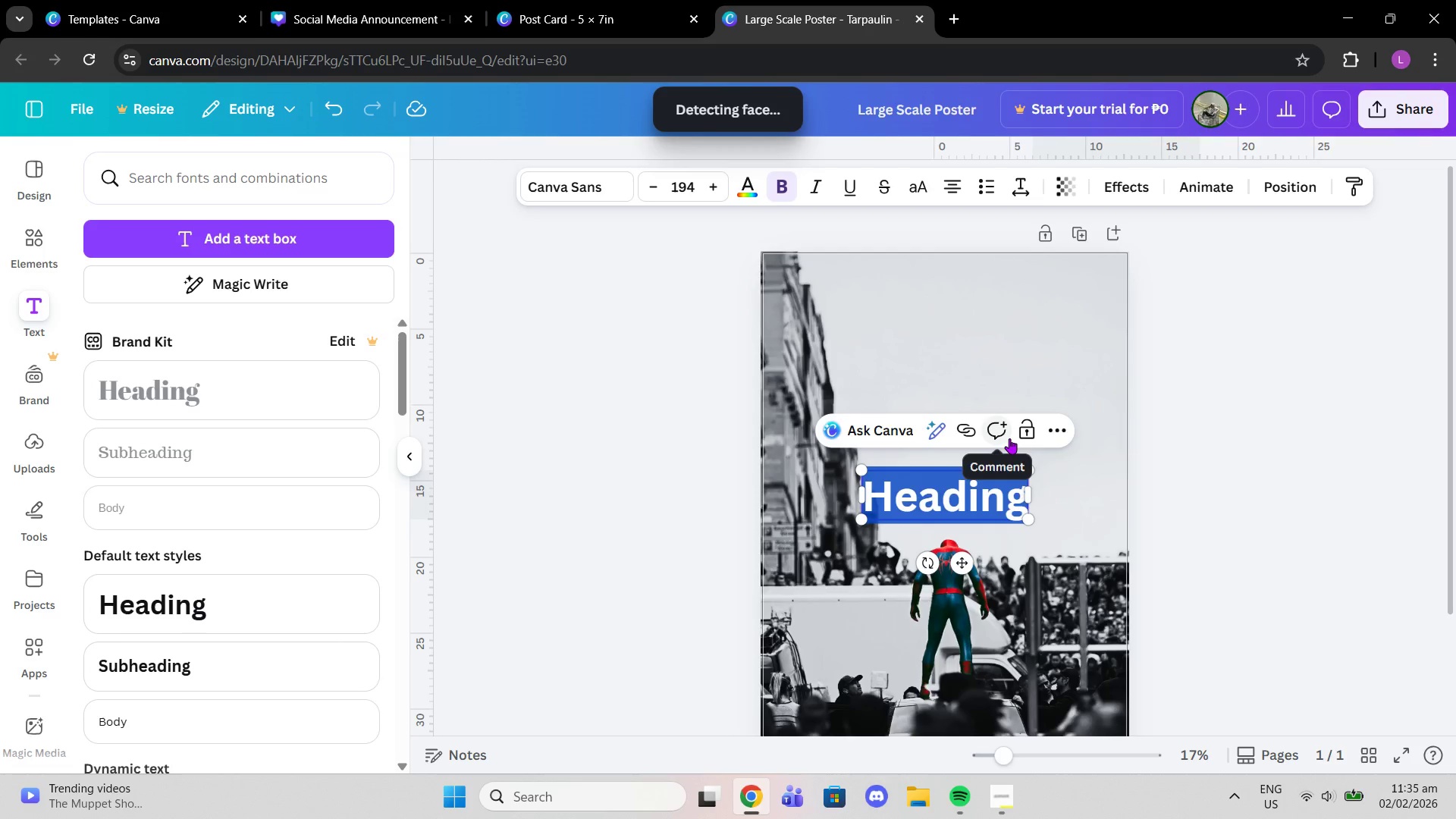 
wait(5.72)
 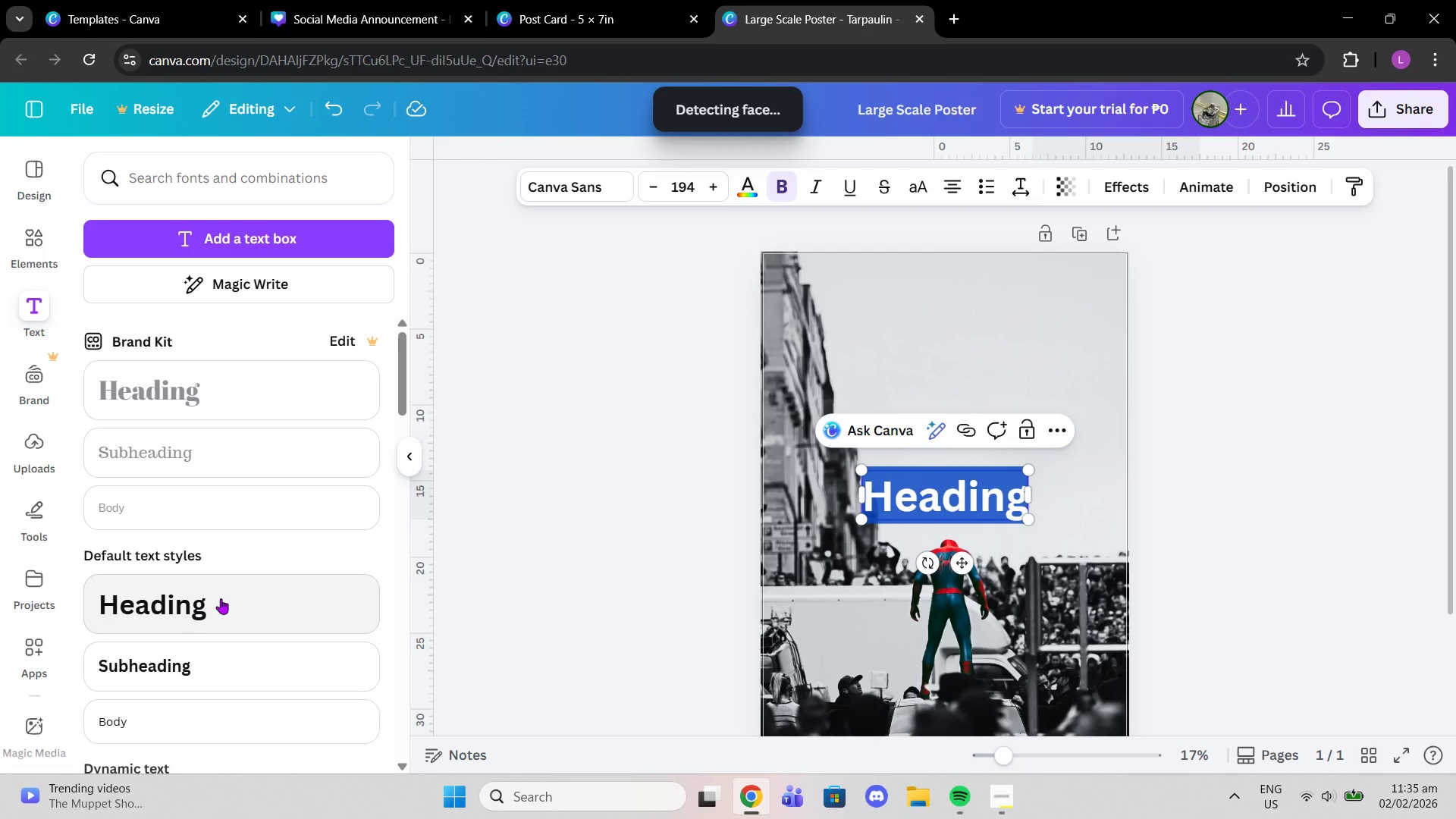 
type(Great Power)
 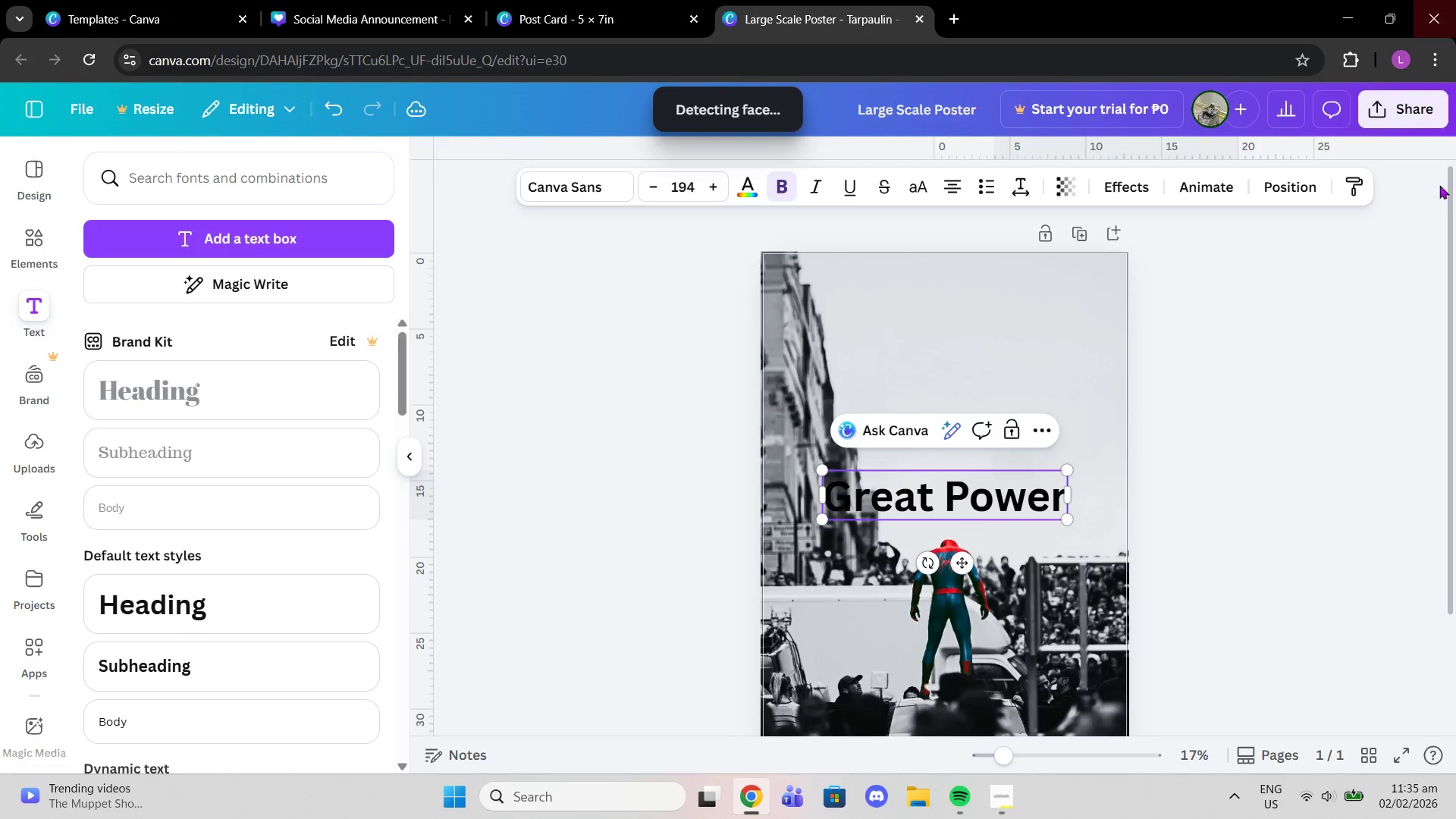 
left_click([1024, 180])
 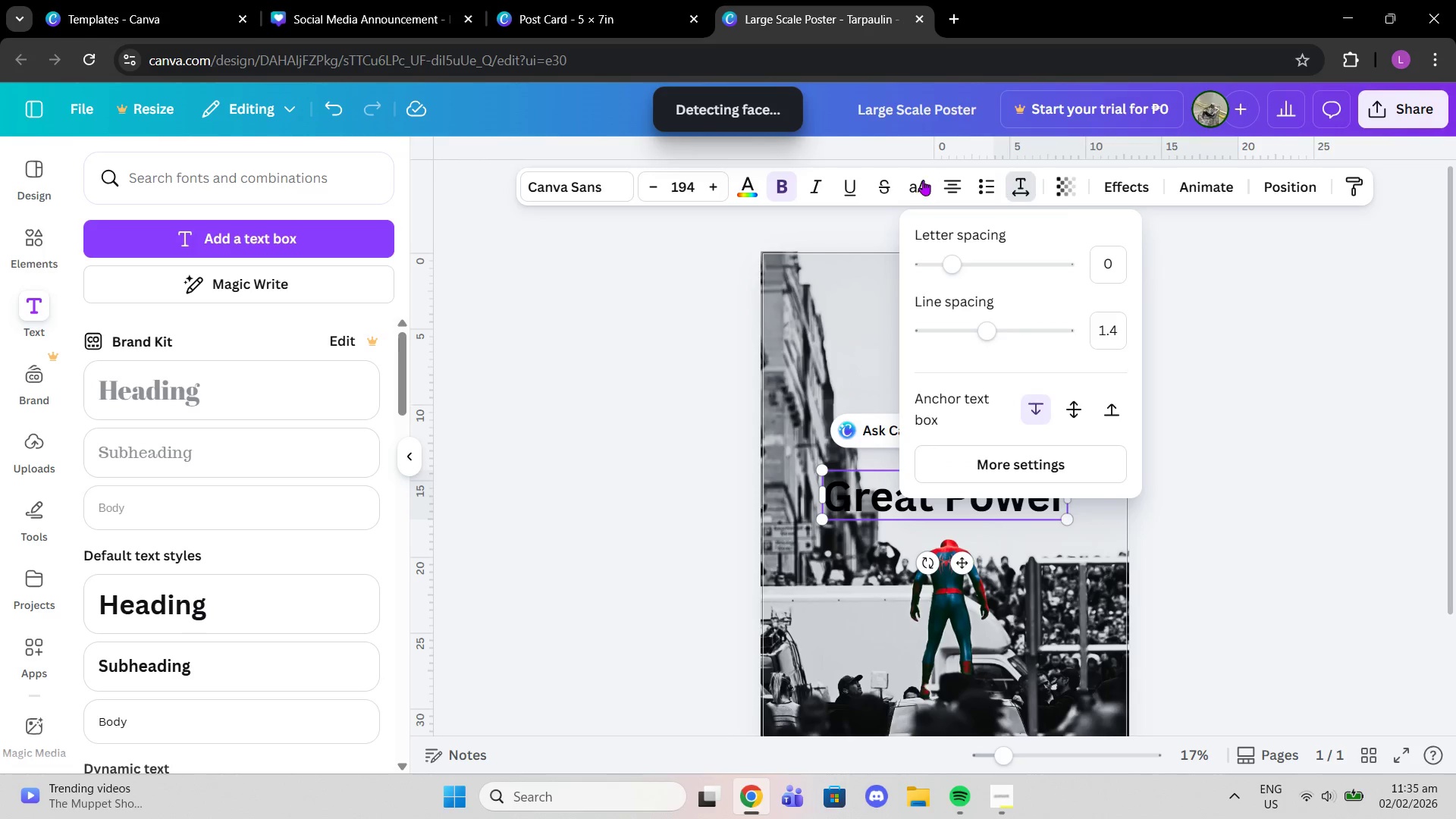 
left_click([917, 180])
 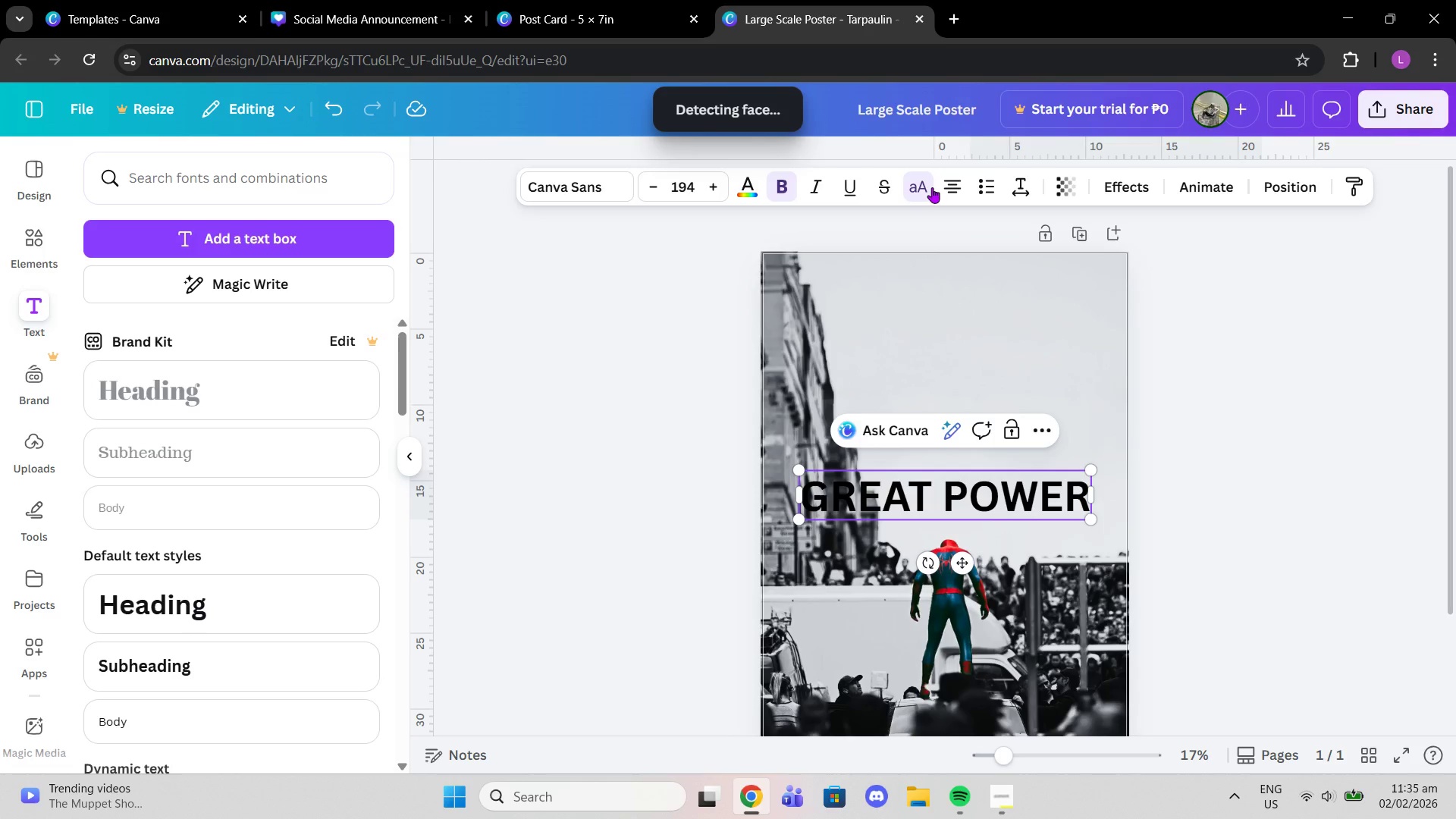 
wait(6.76)
 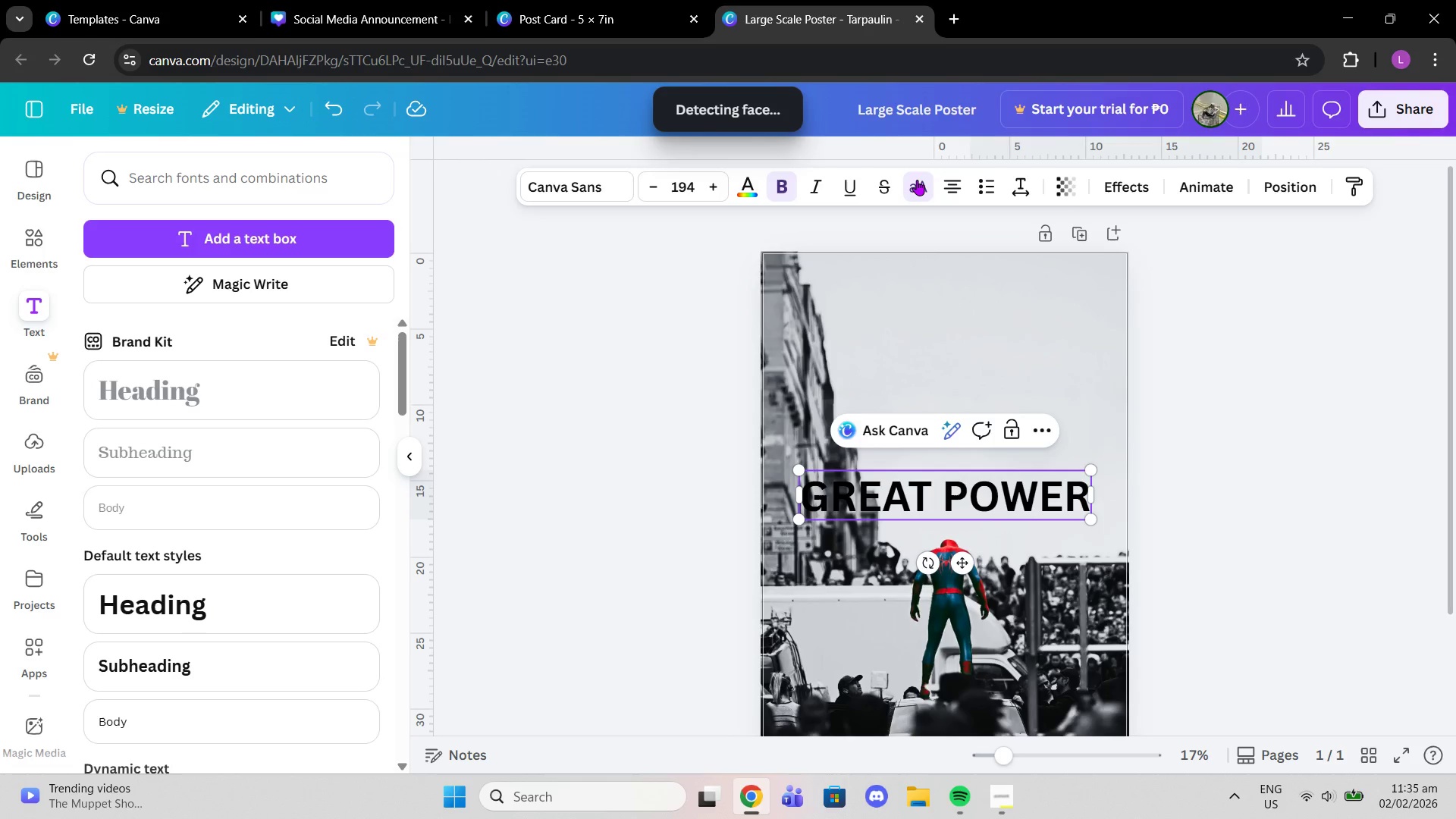 
left_click([610, 190])
 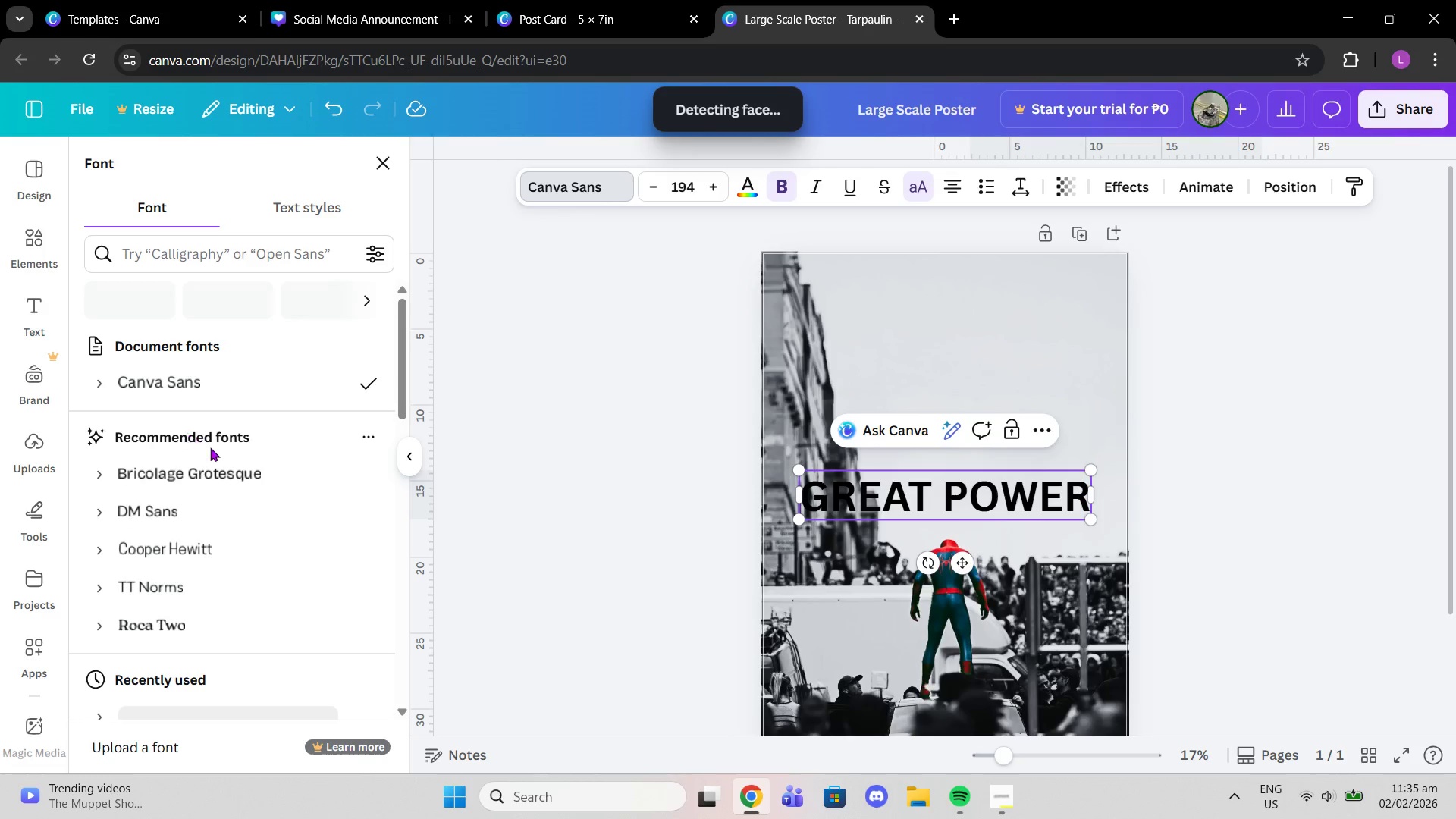 
left_click([228, 472])
 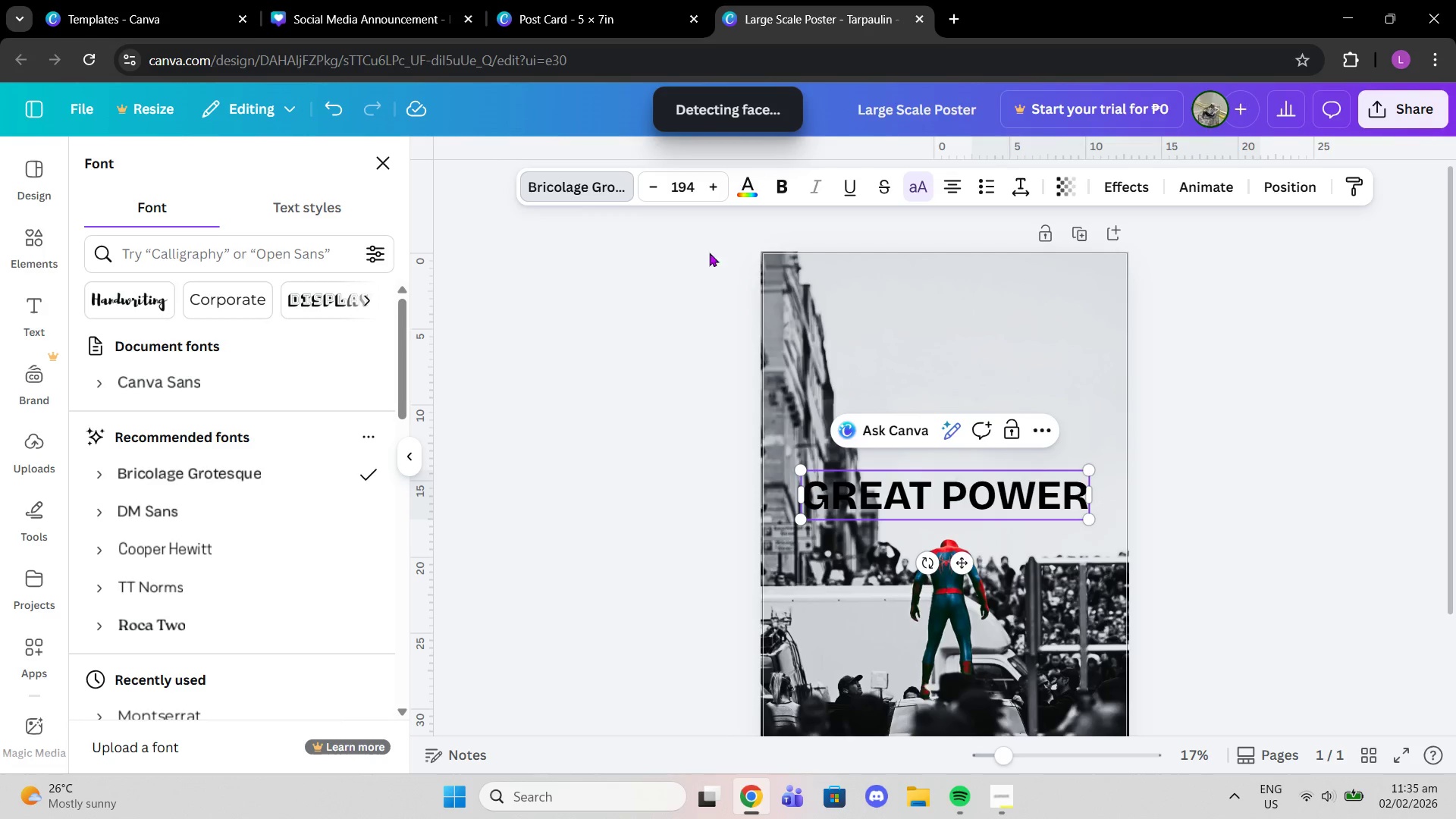 
left_click([783, 185])
 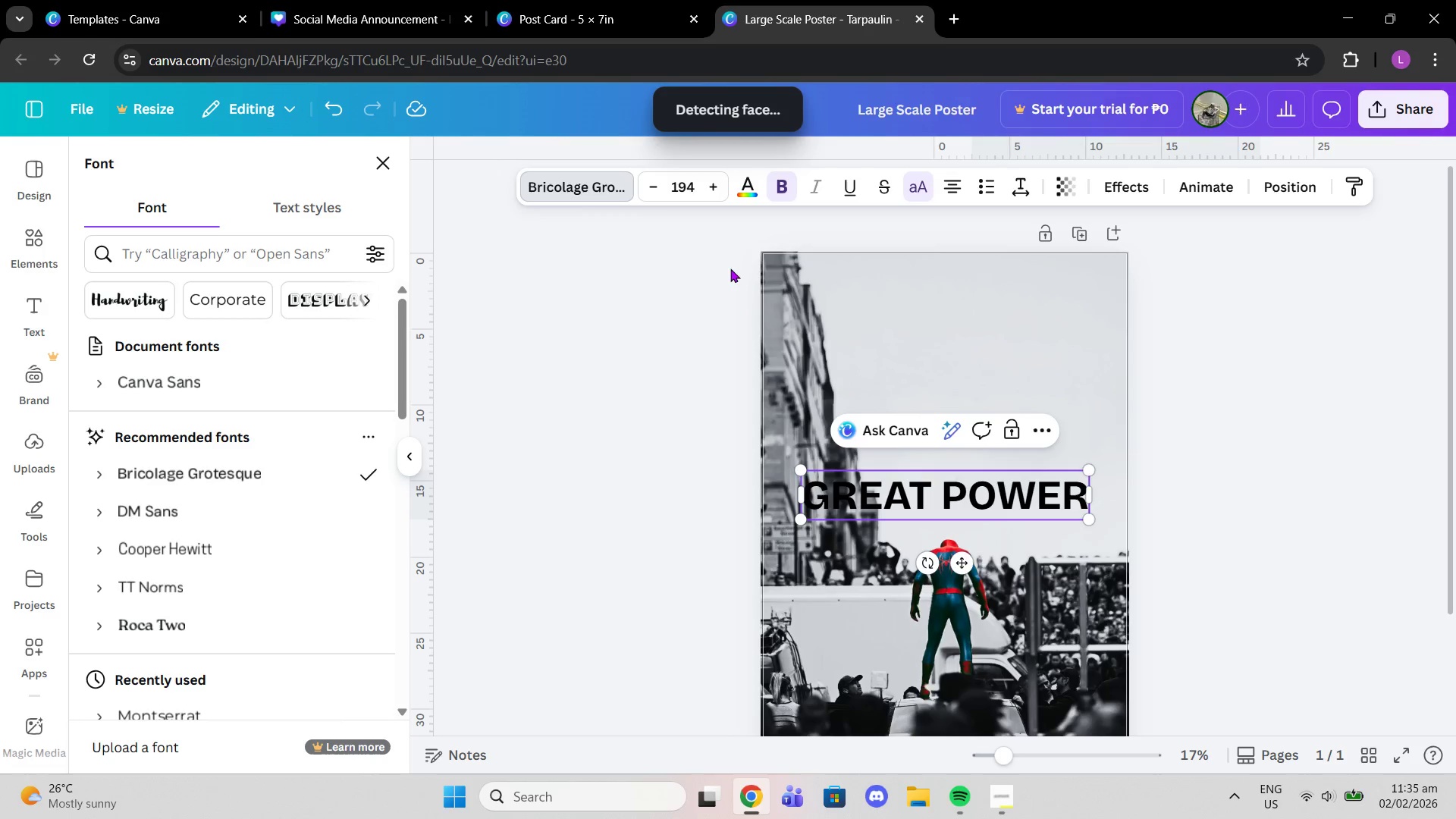 
scroll: coordinate [956, 438], scroll_direction: down, amount: 1.0
 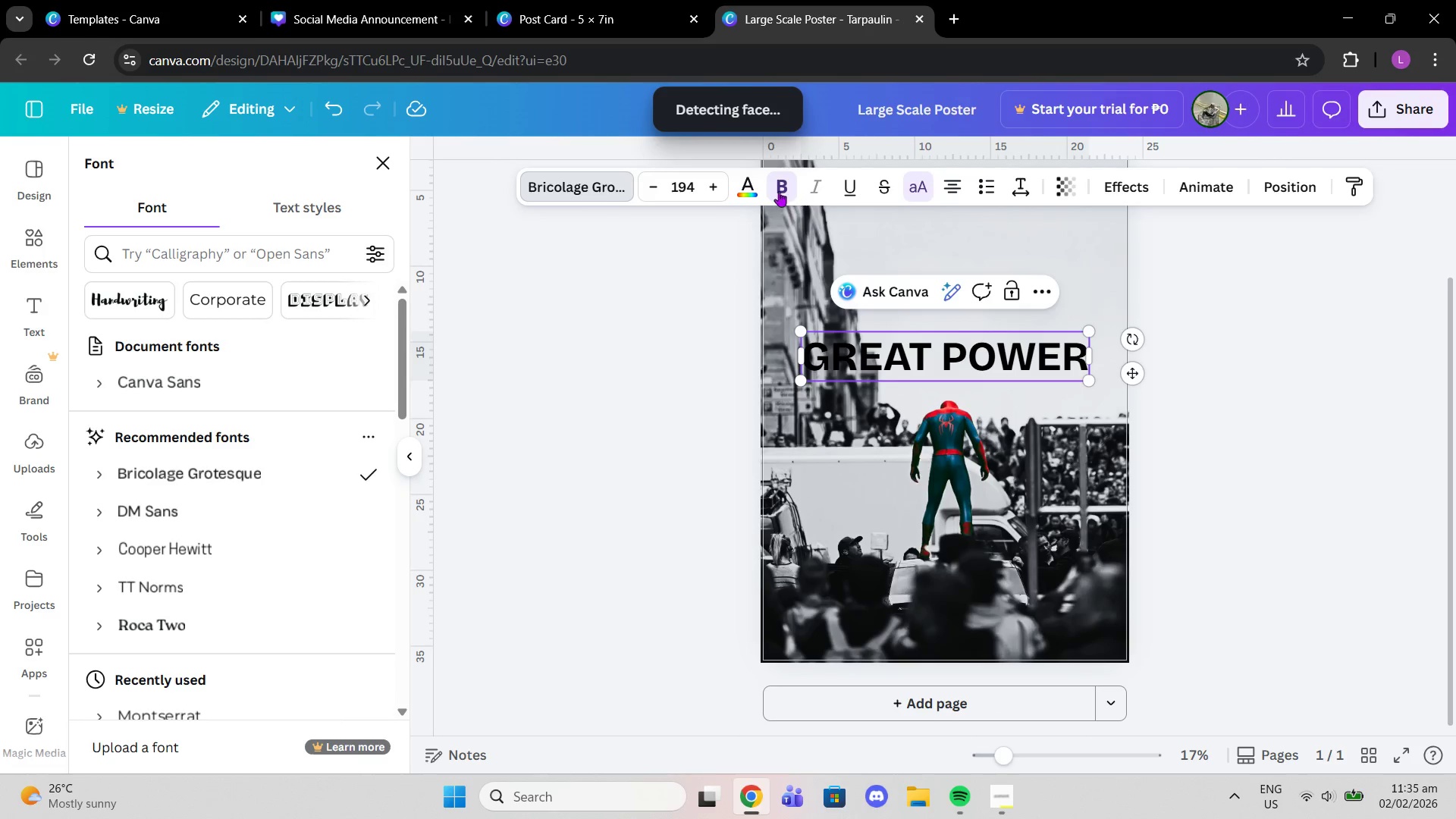 
left_click([745, 184])
 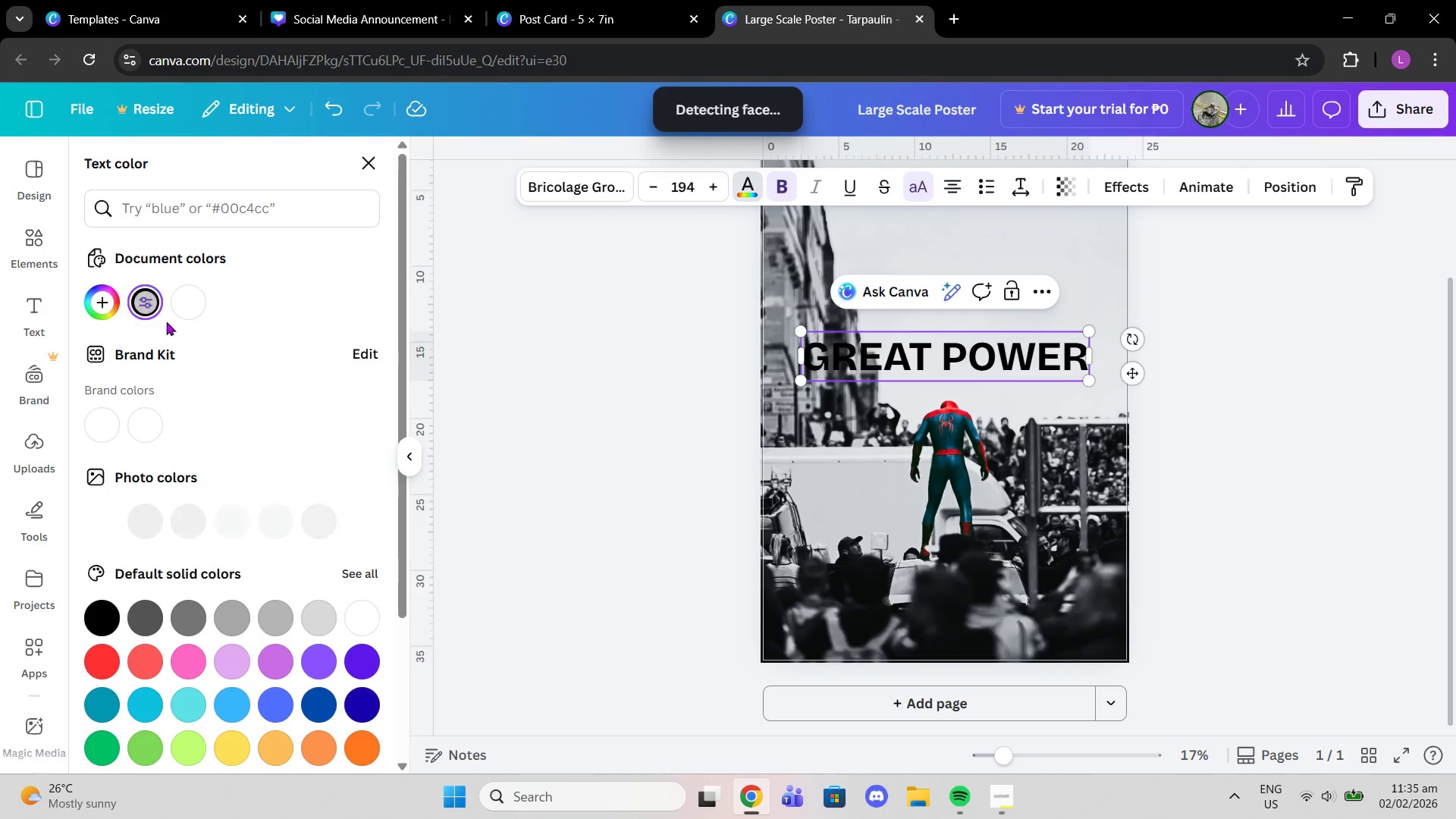 
left_click([180, 313])
 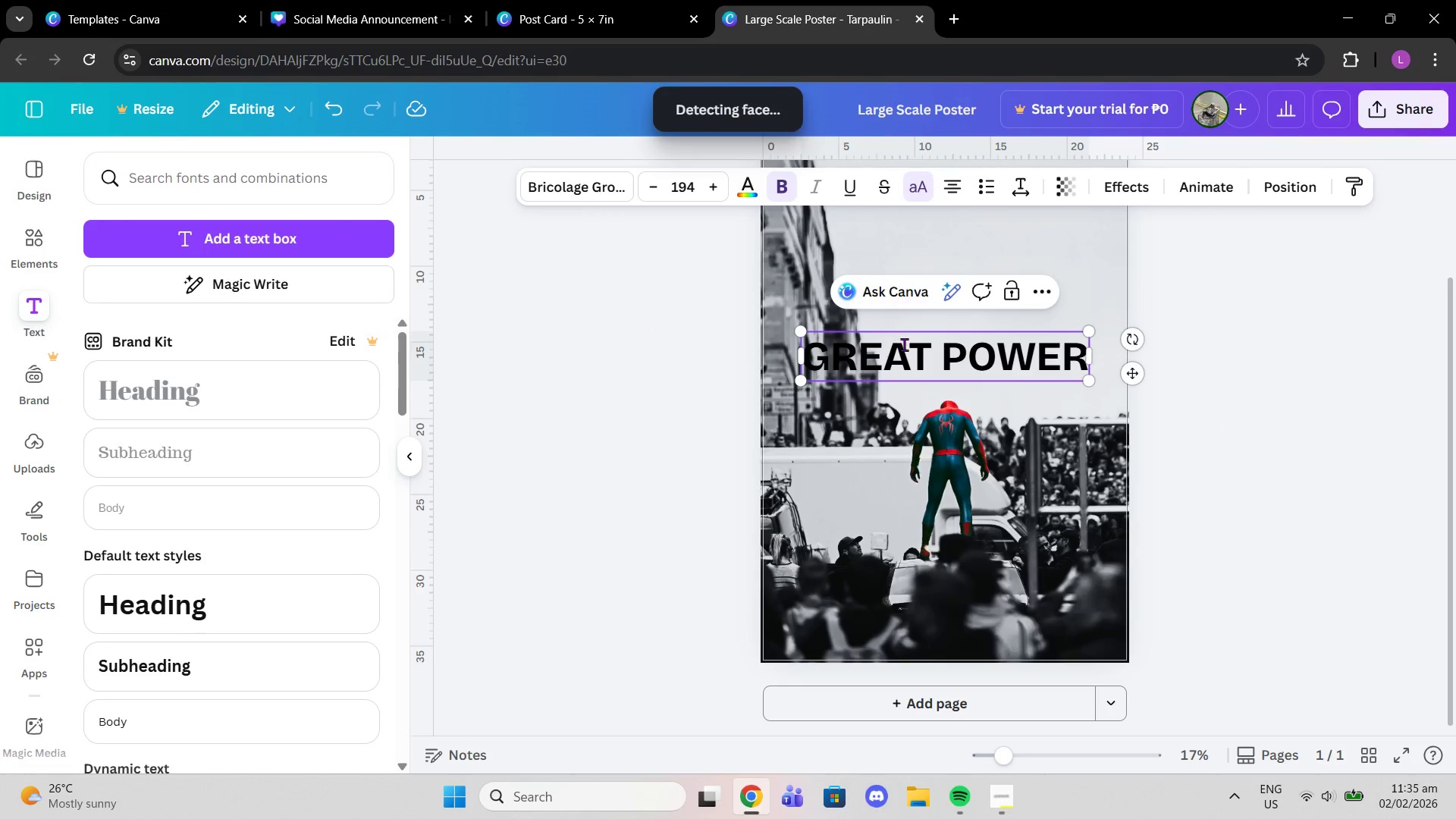 
left_click([758, 181])
 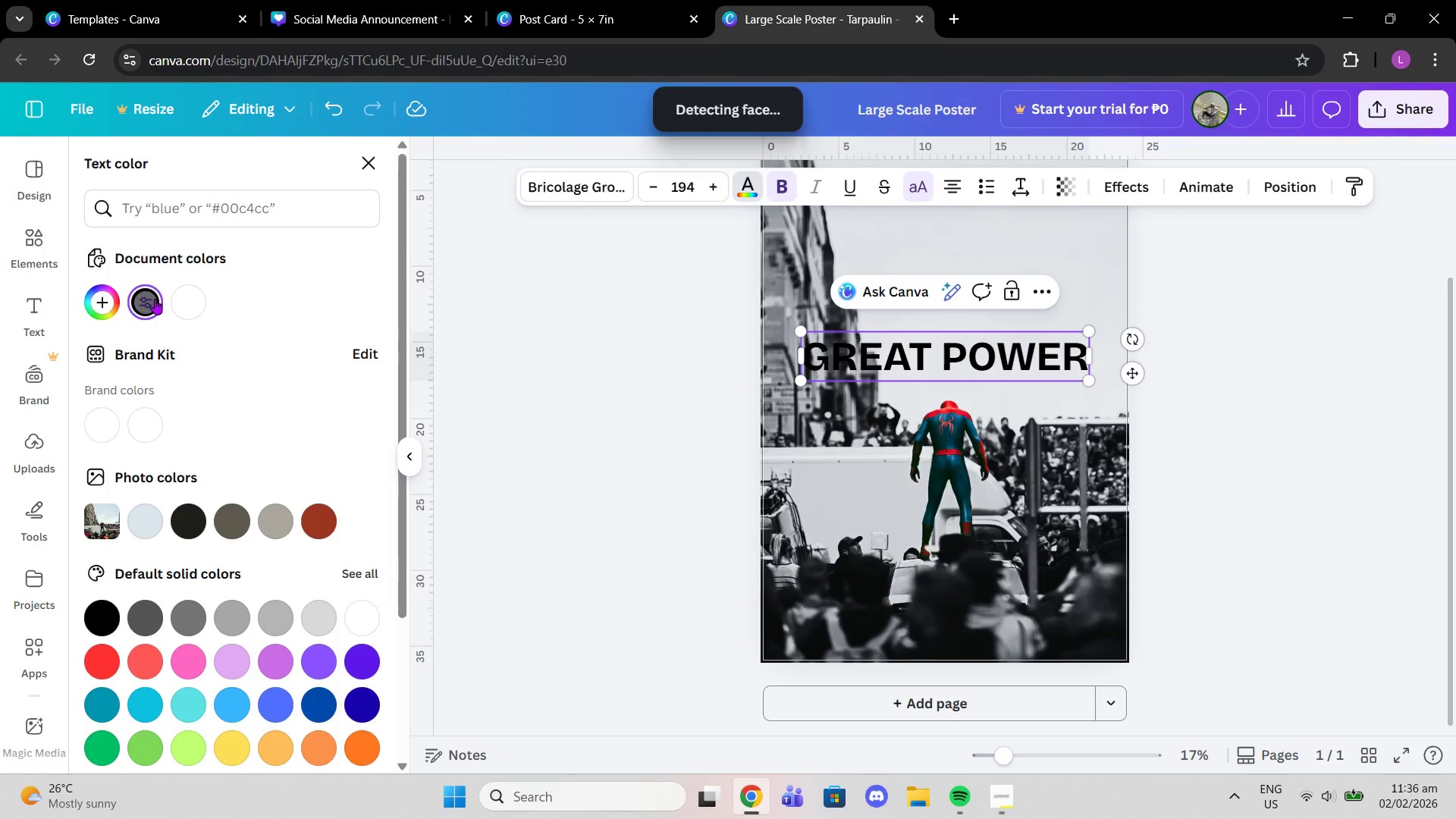 
left_click([197, 303])
 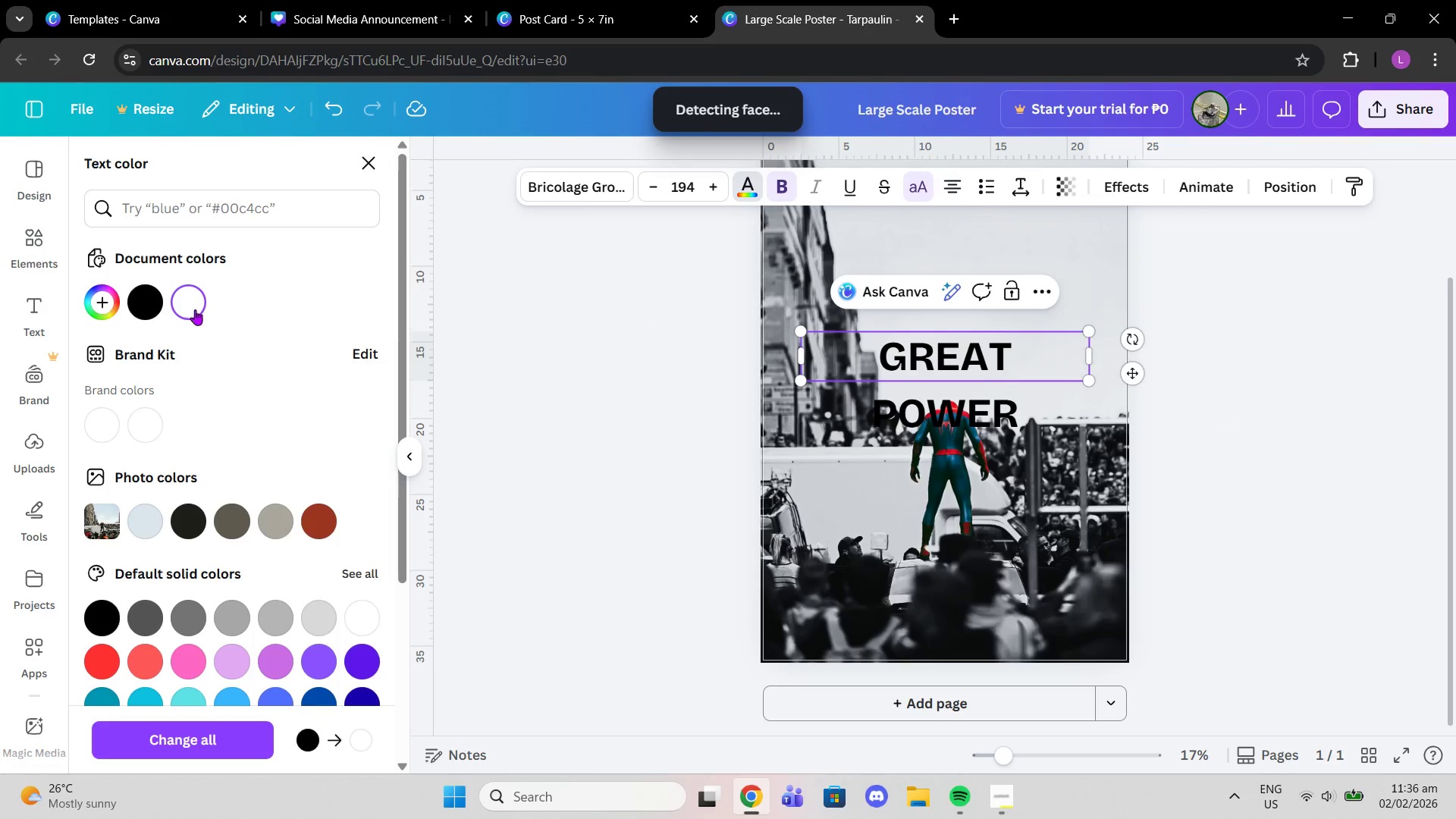 
left_click([192, 309])
 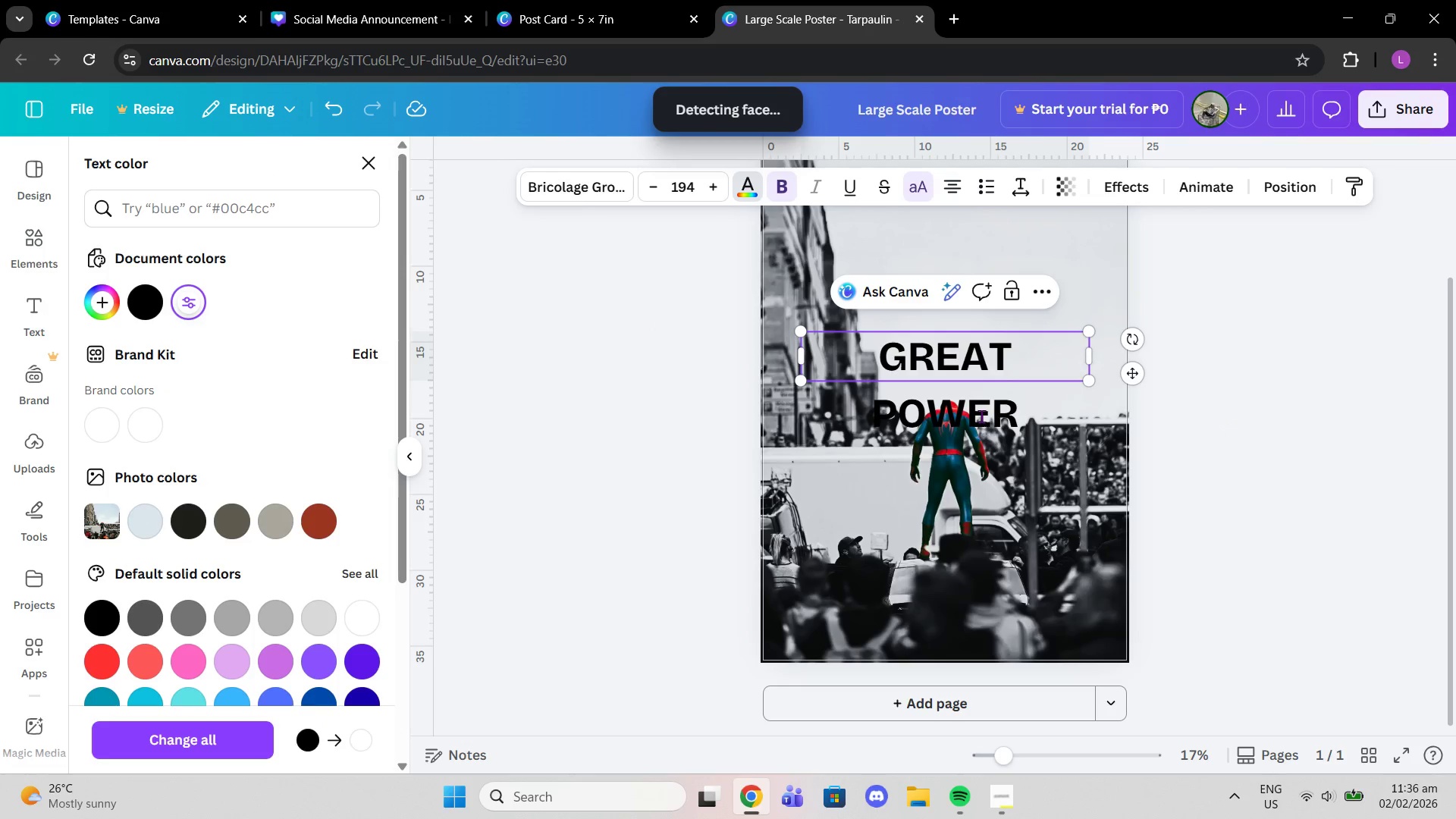 
left_click([981, 416])
 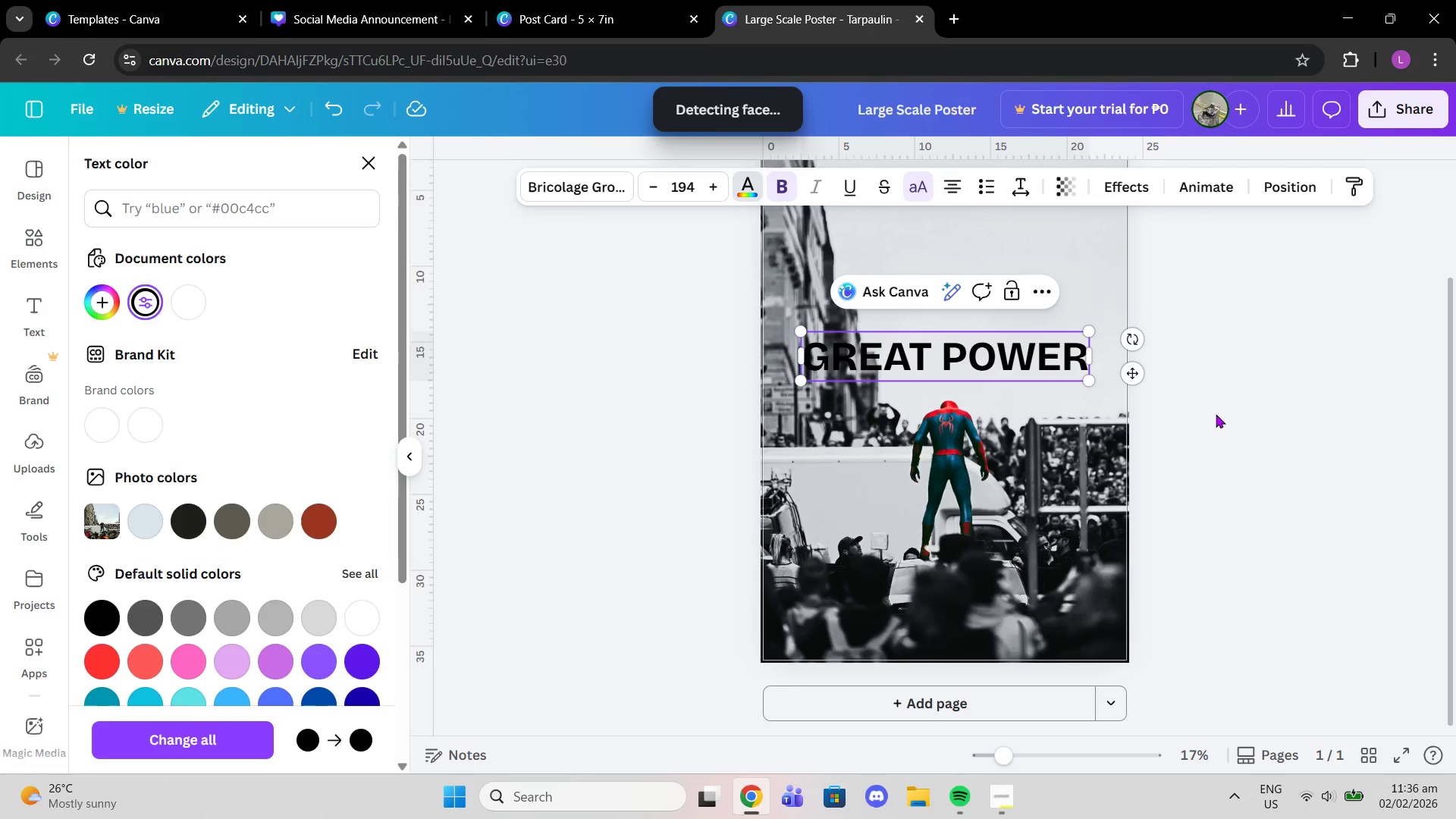 
left_click([1216, 414])
 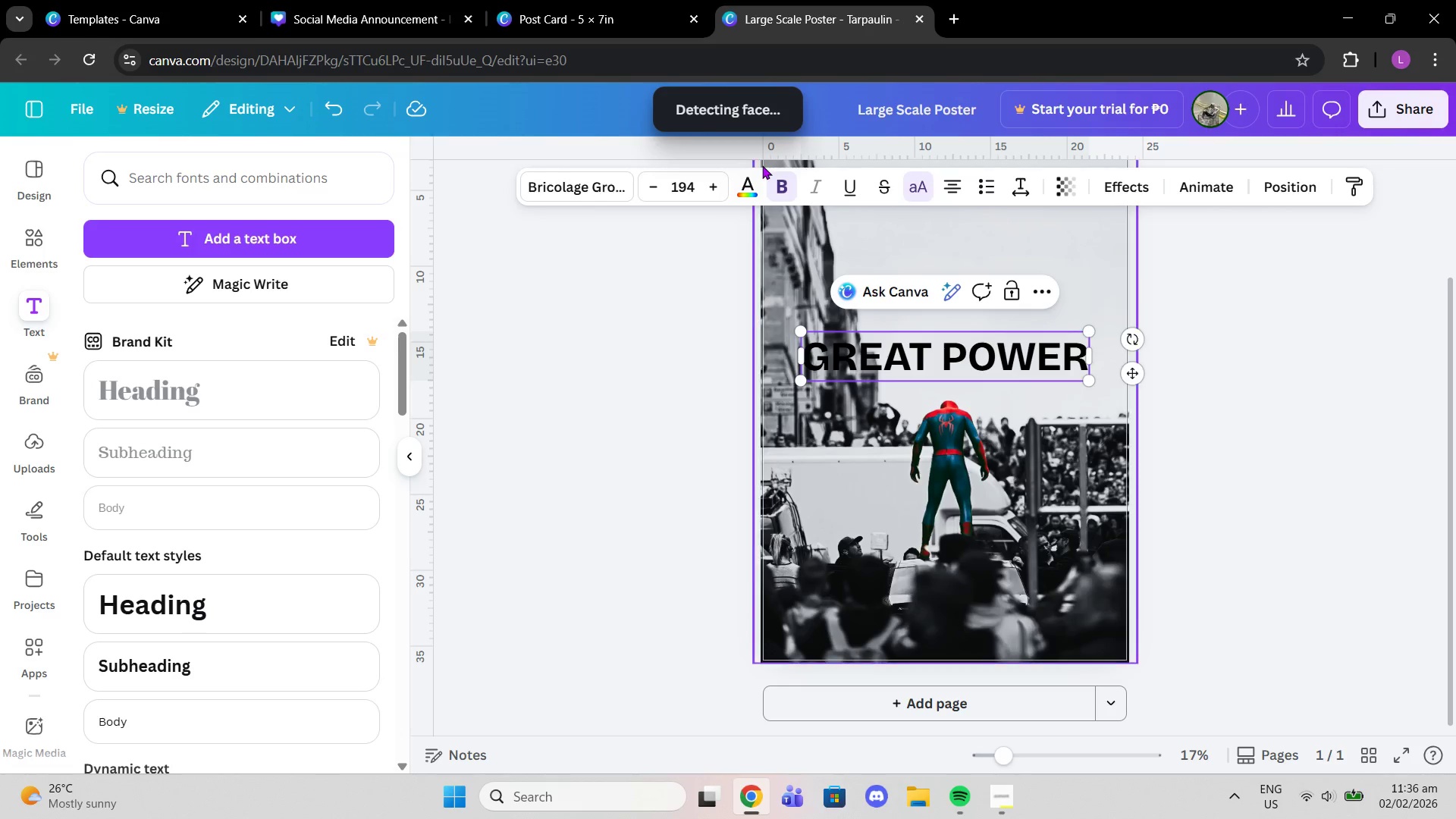 
left_click([758, 187])
 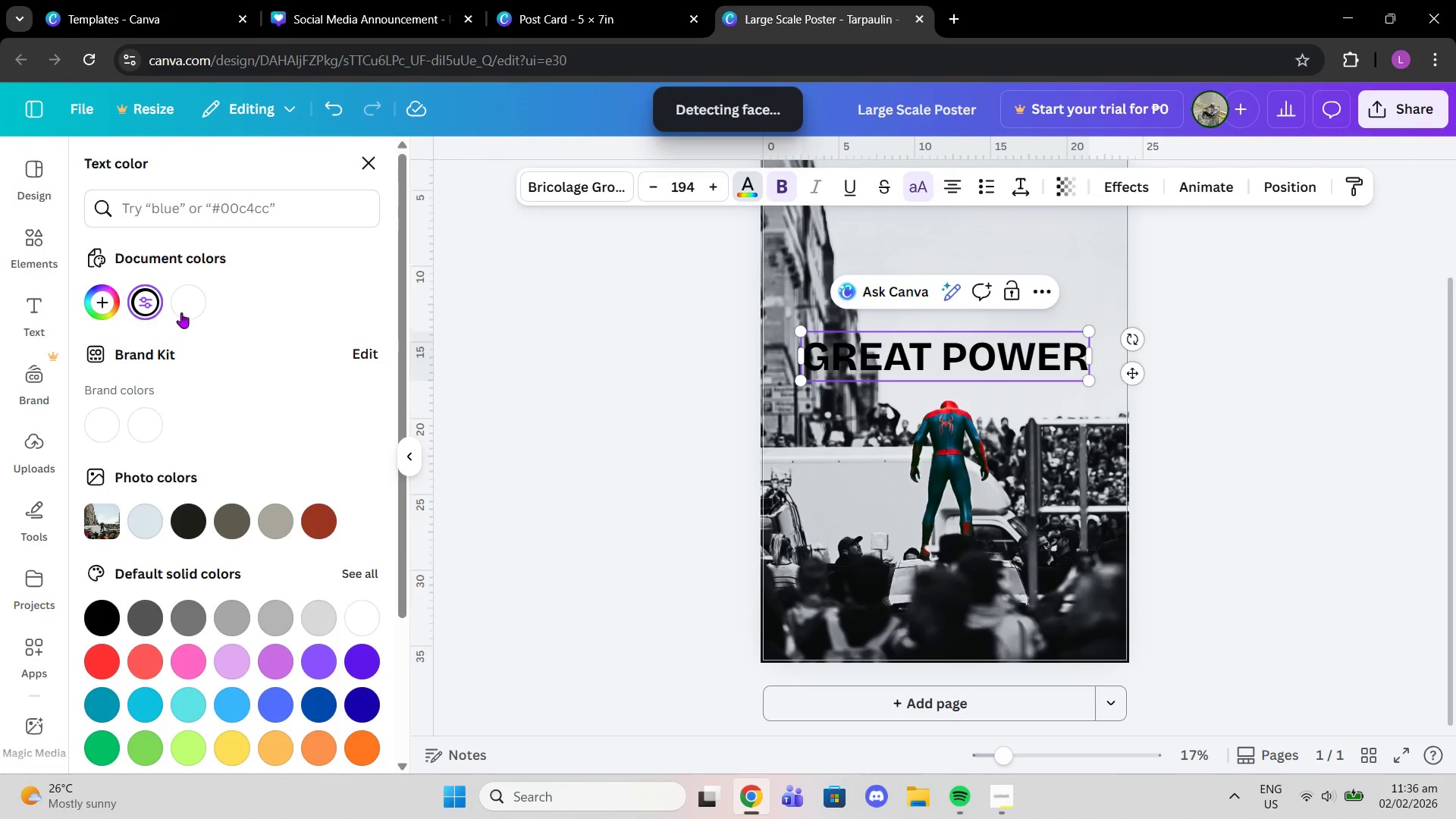 
left_click([192, 306])
 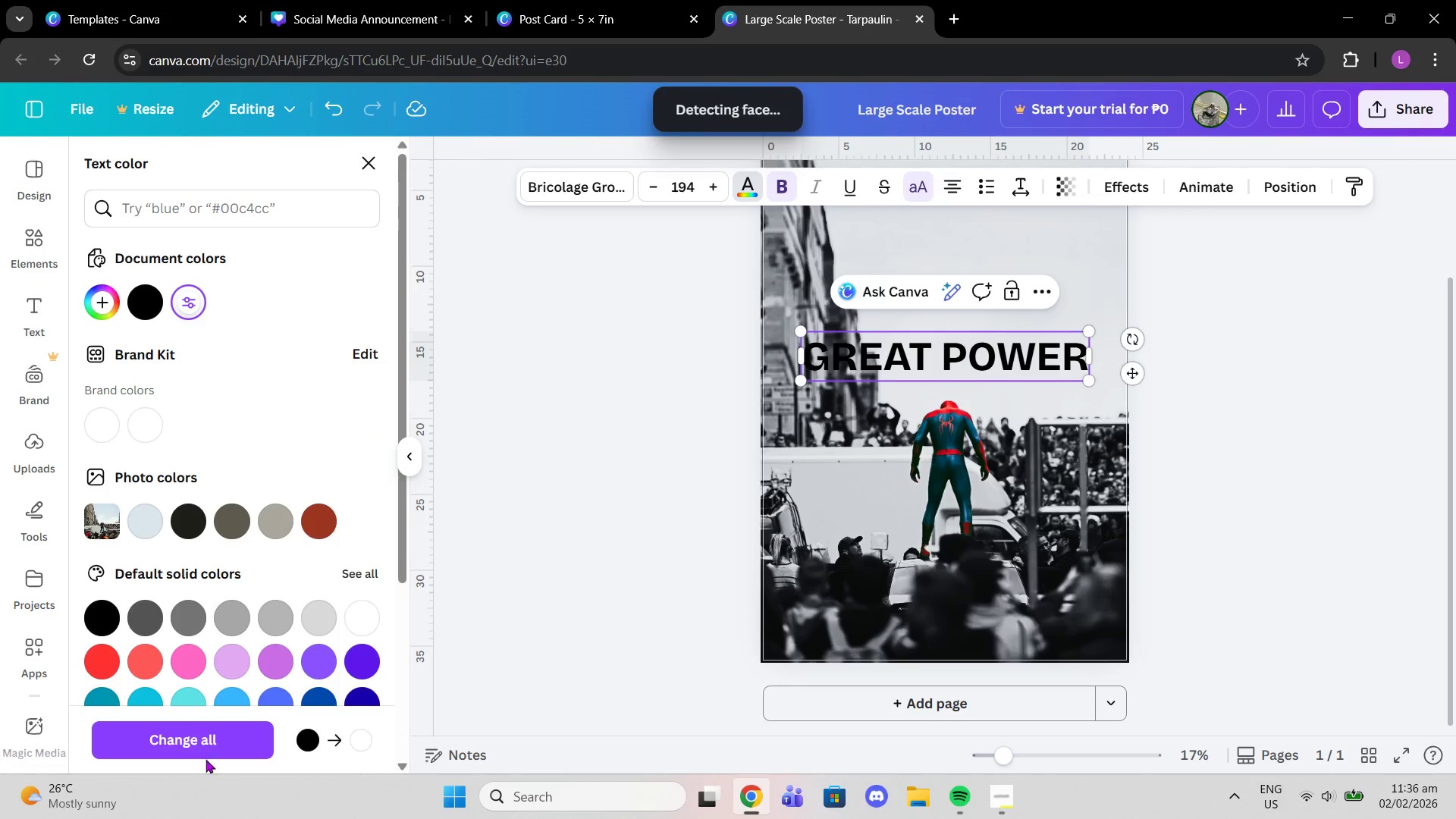 
left_click([209, 735])
 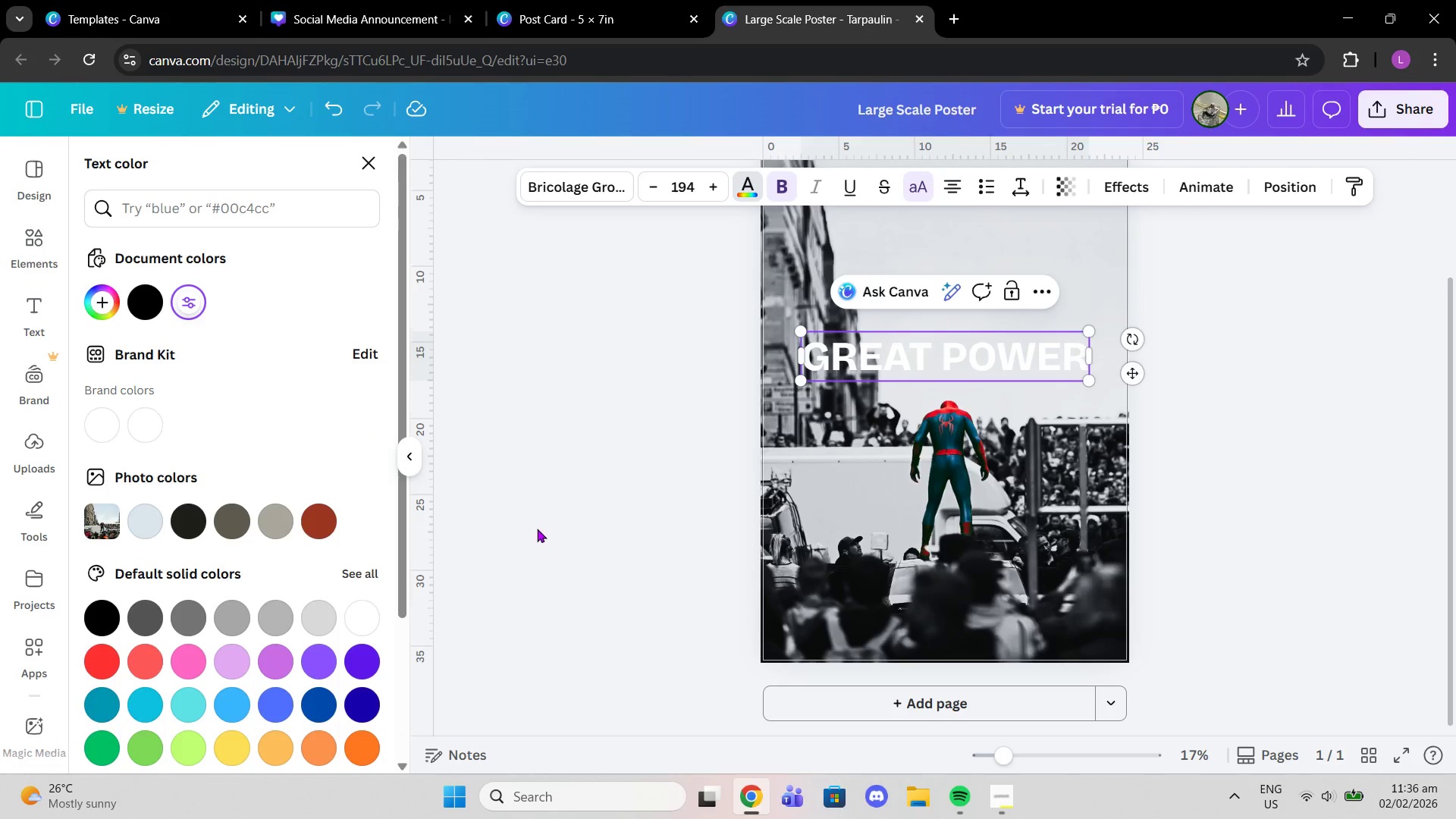 
double_click([537, 529])
 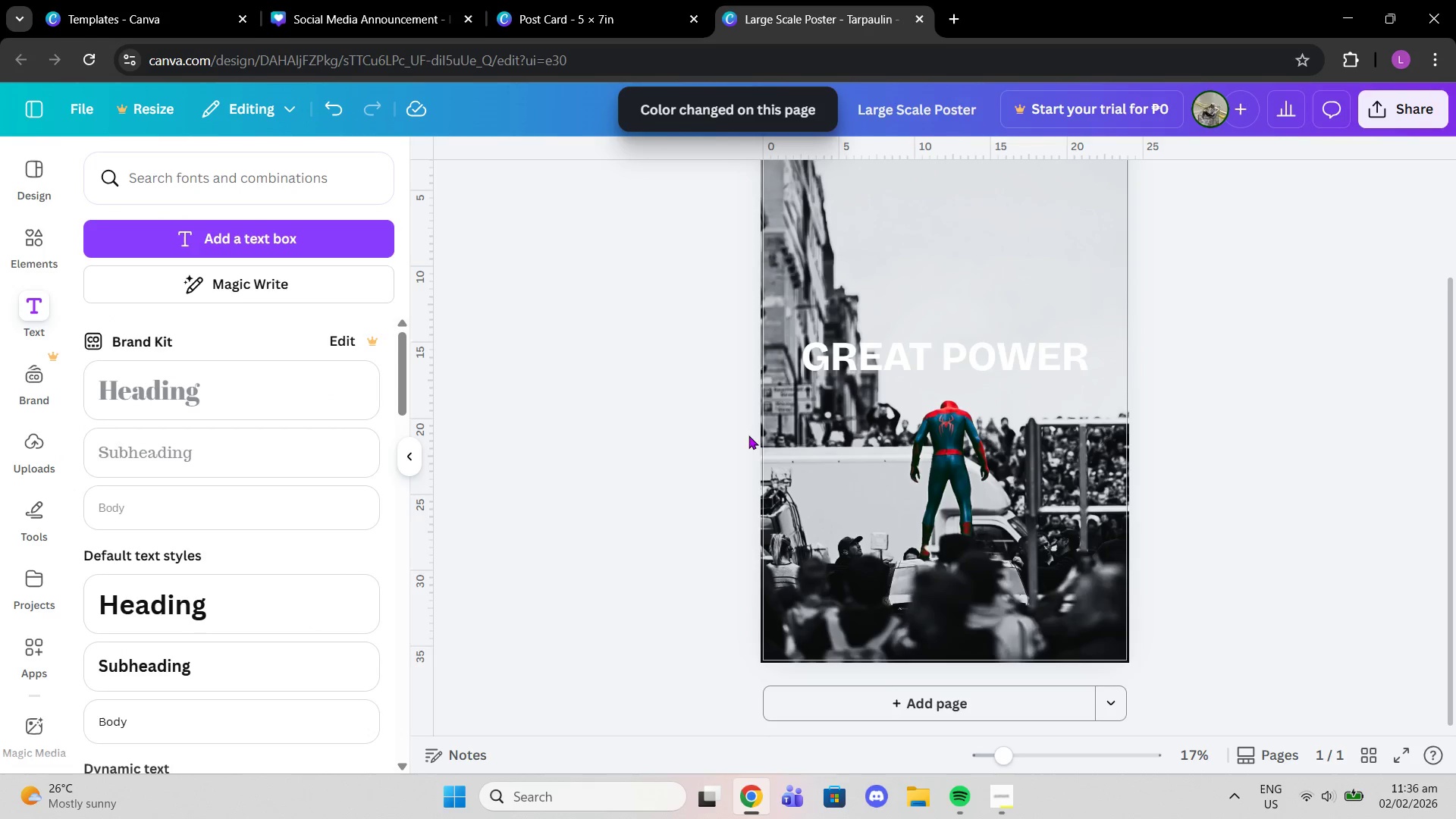 
scroll: coordinate [752, 436], scroll_direction: up, amount: 2.0
 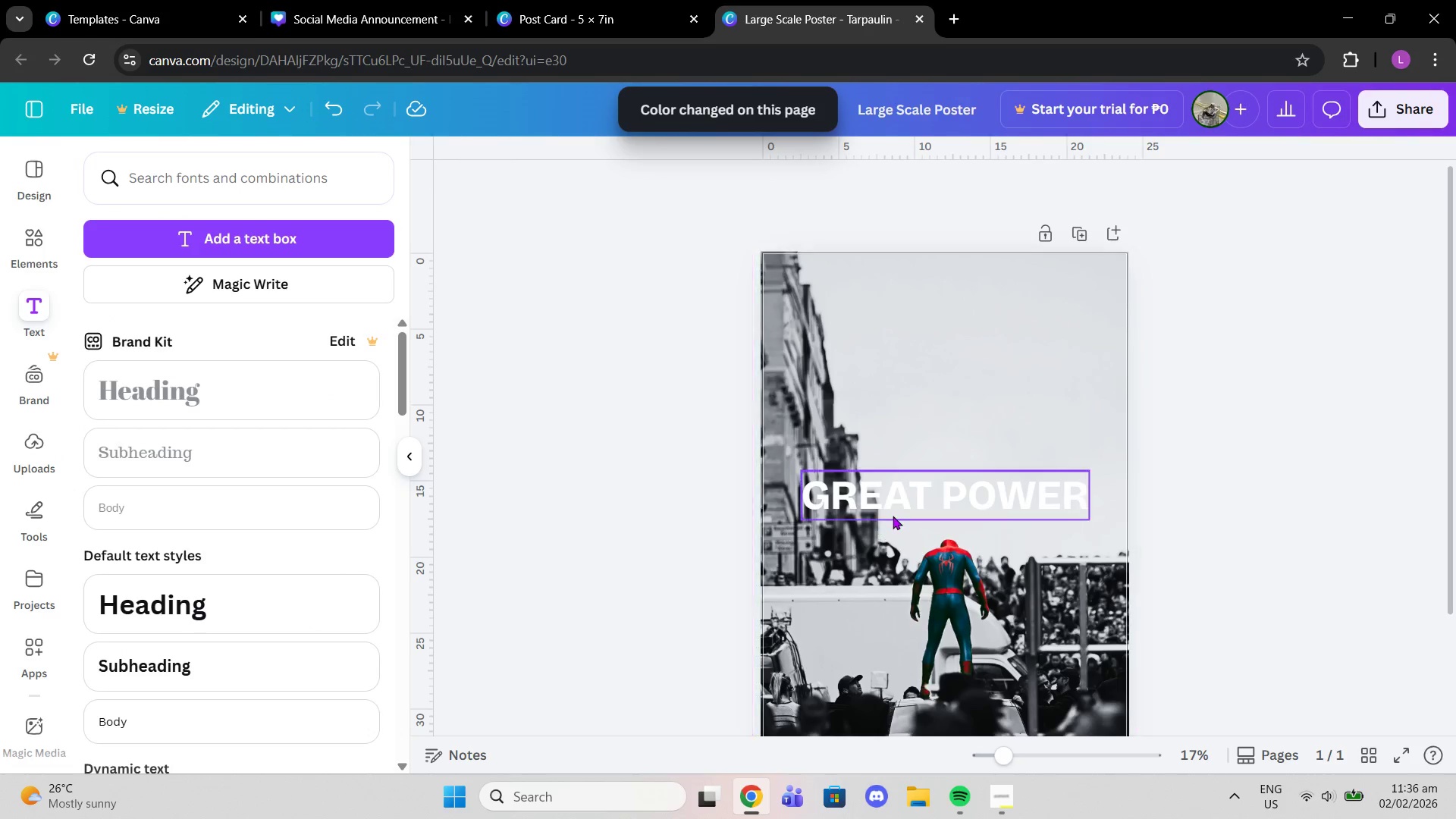 
left_click_drag(start_coordinate=[893, 516], to_coordinate=[893, 435])
 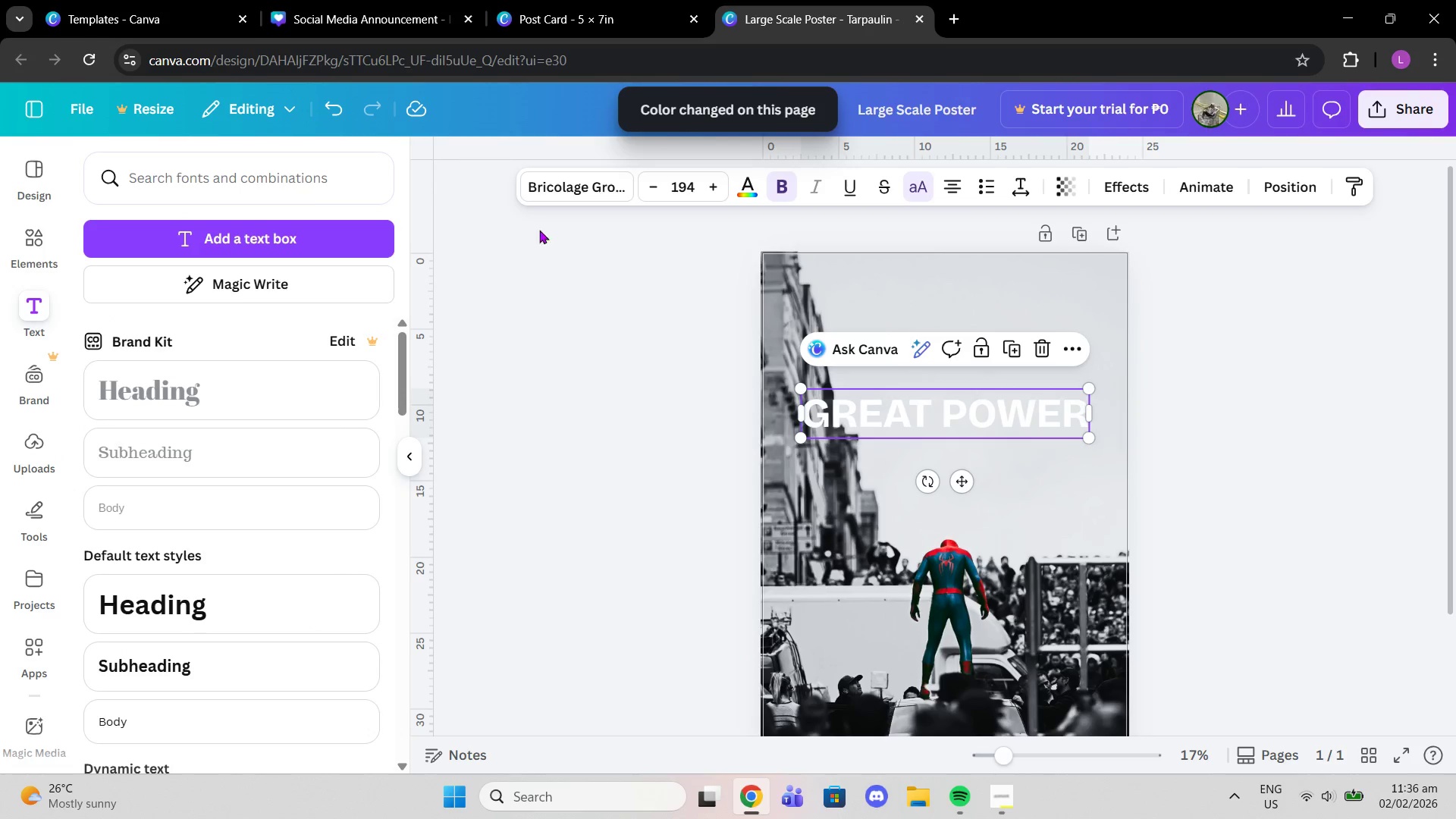 
left_click([593, 183])
 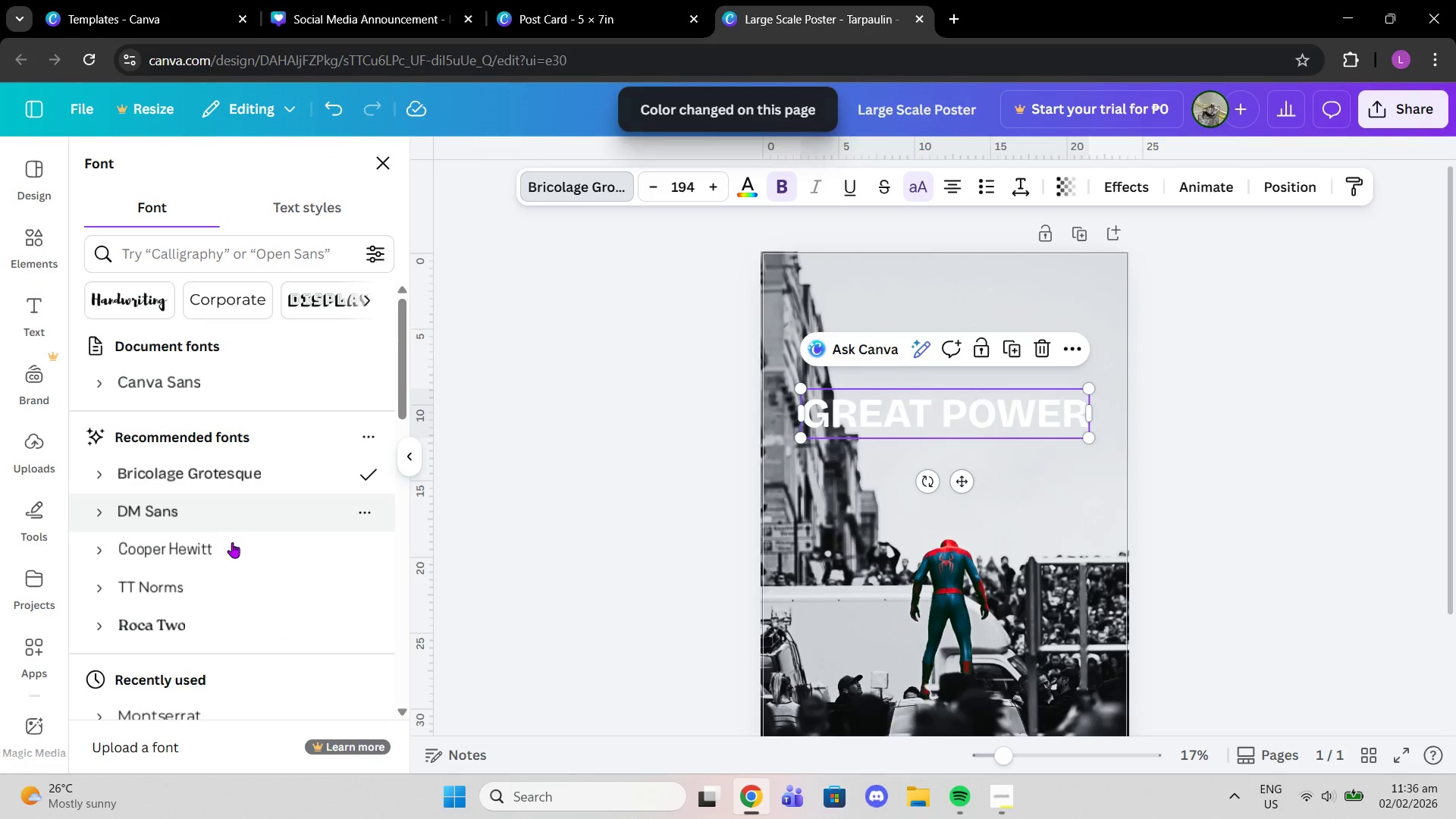 
scroll: coordinate [234, 542], scroll_direction: down, amount: 1.0
 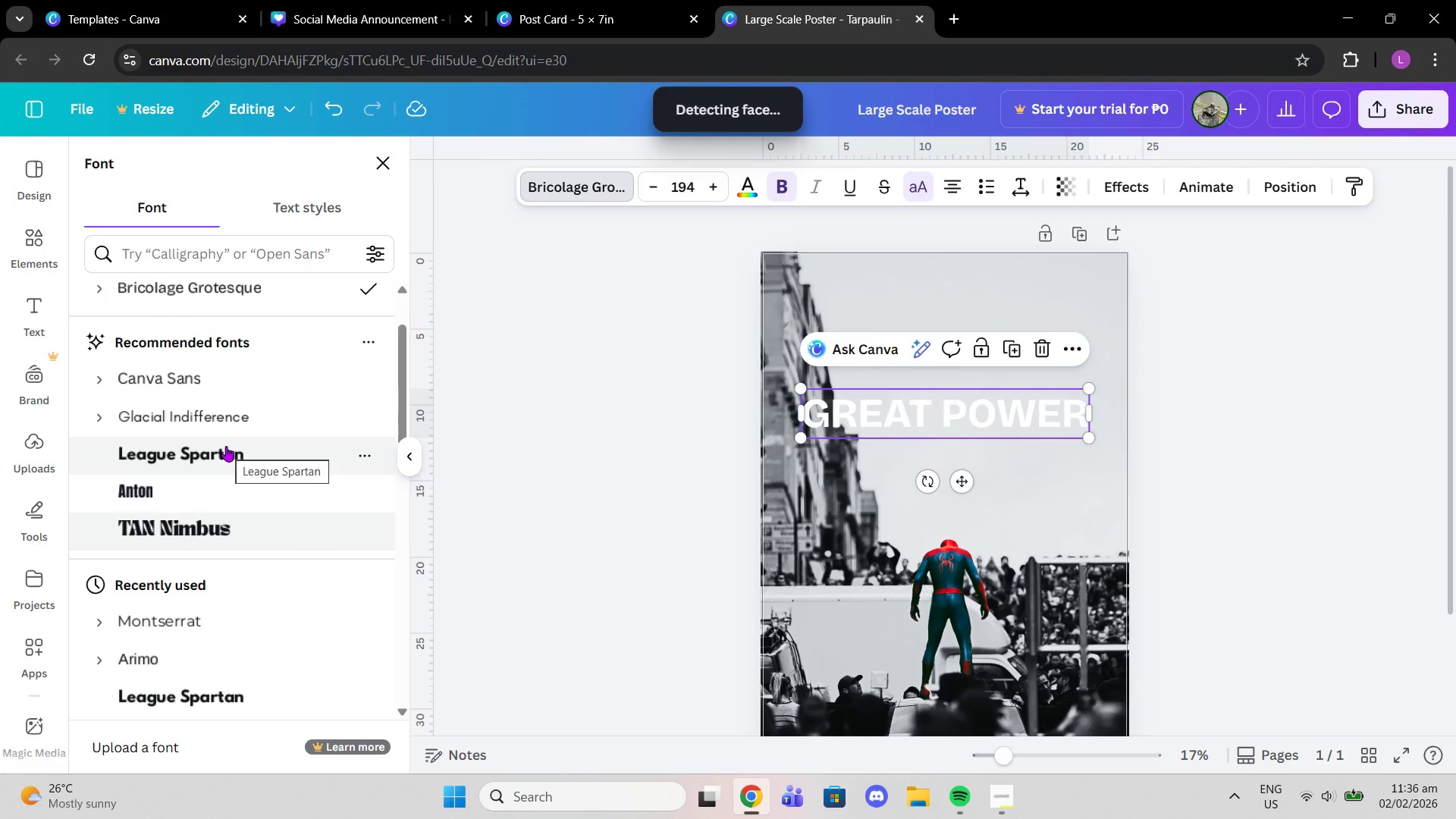 
left_click([226, 446])
 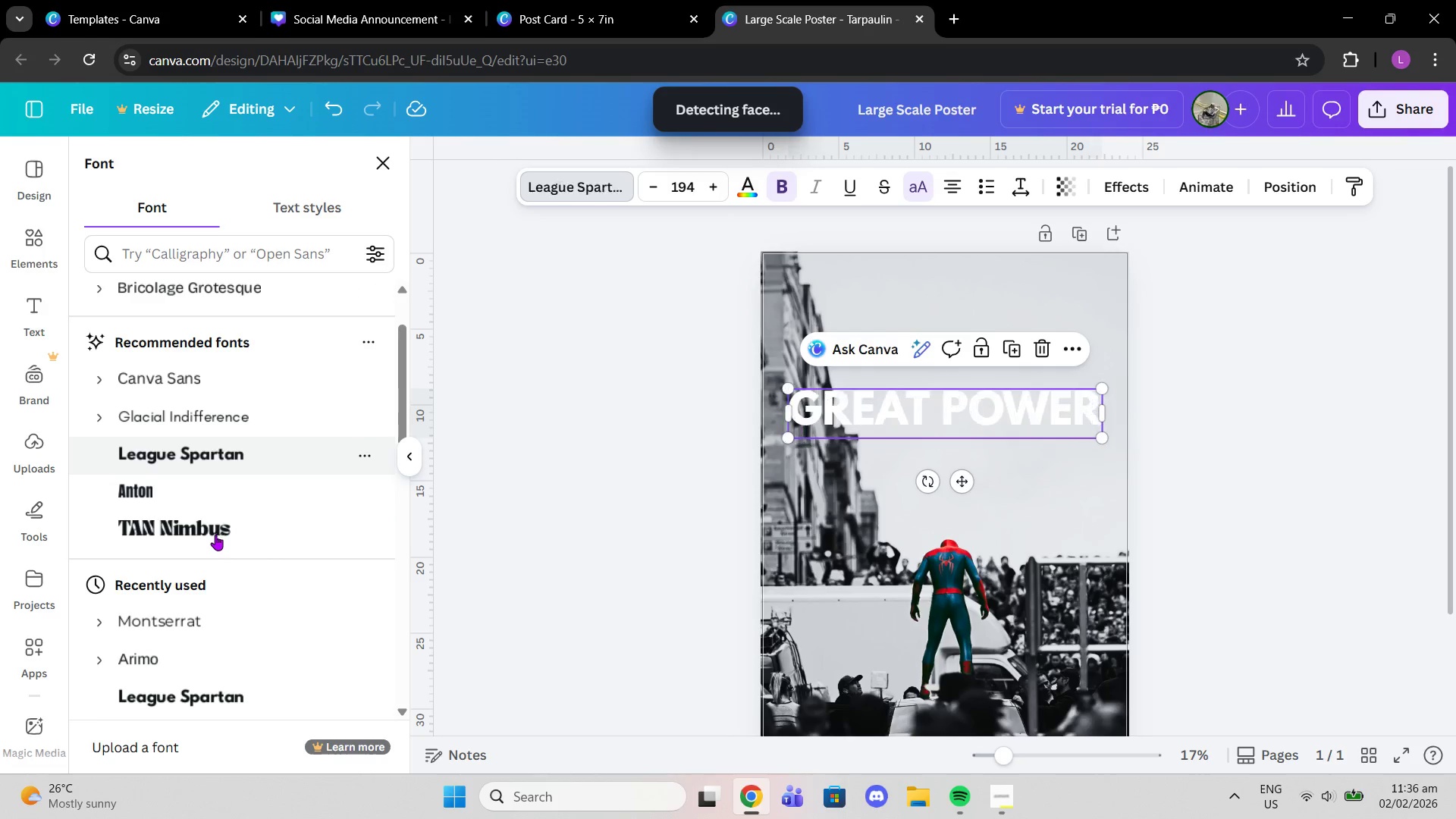 
left_click([215, 535])
 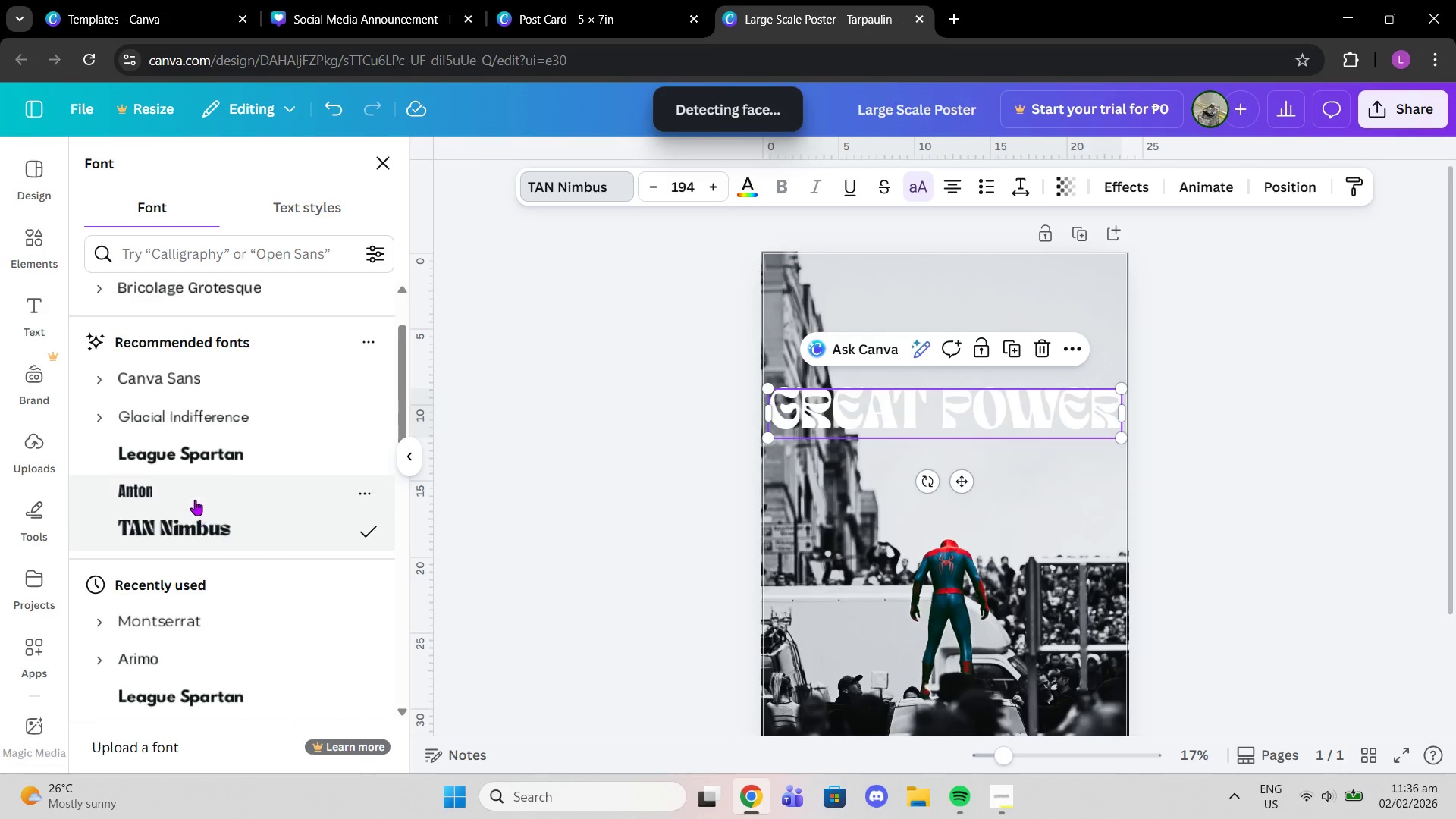 
left_click([184, 460])
 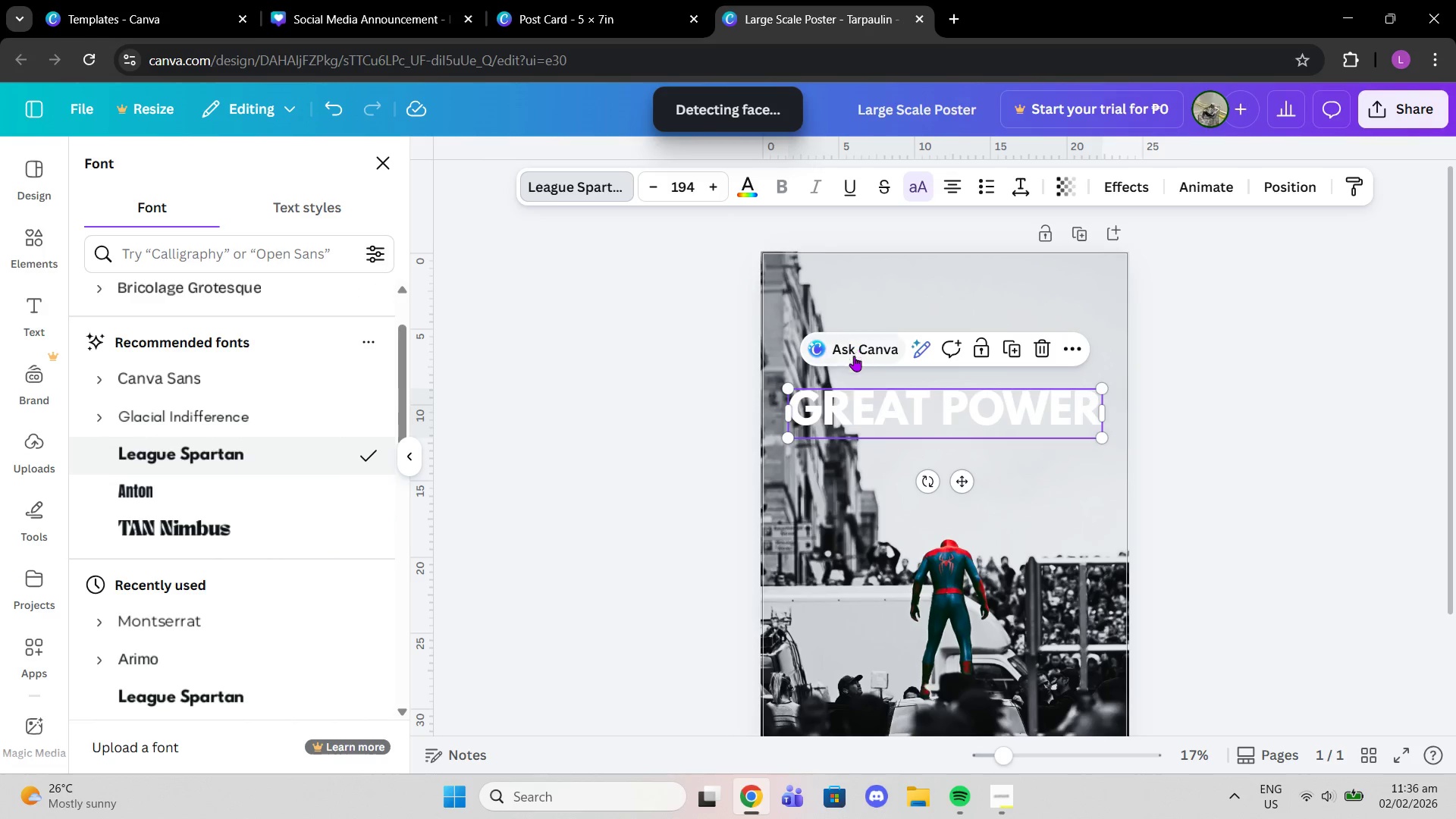 
left_click_drag(start_coordinate=[787, 388], to_coordinate=[860, 351])
 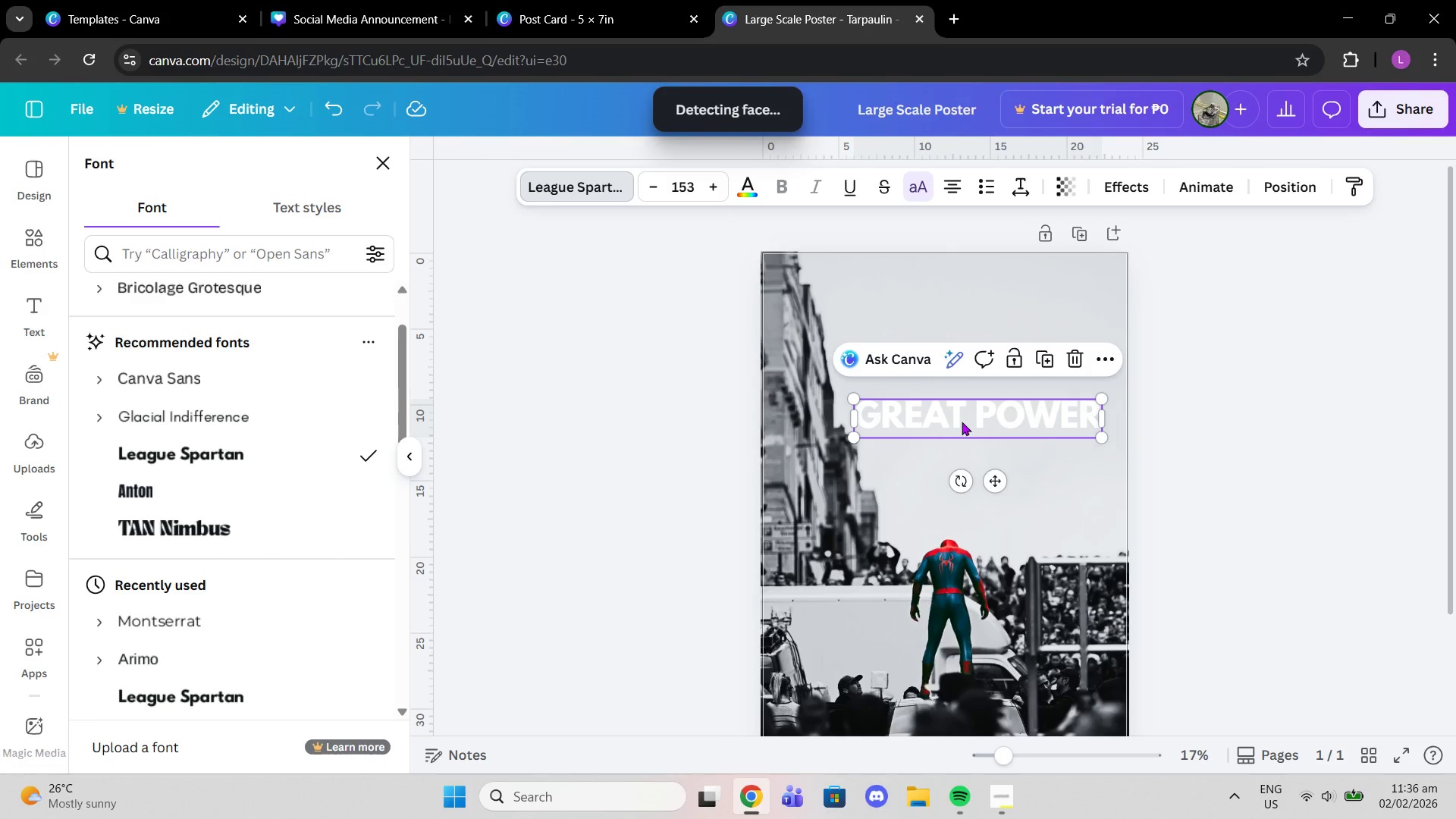 
left_click([962, 422])
 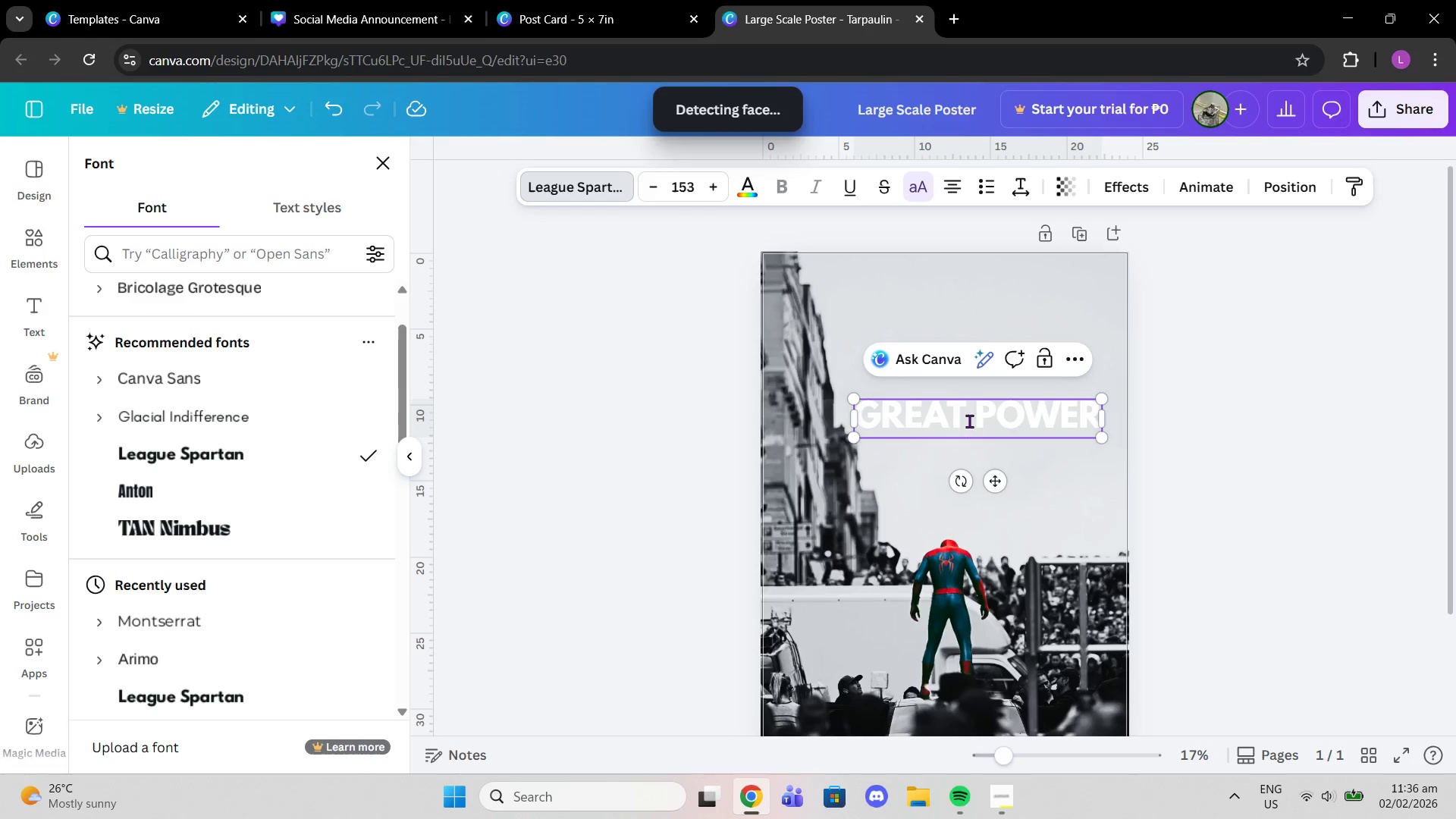 
left_click_drag(start_coordinate=[969, 421], to_coordinate=[1100, 422])
 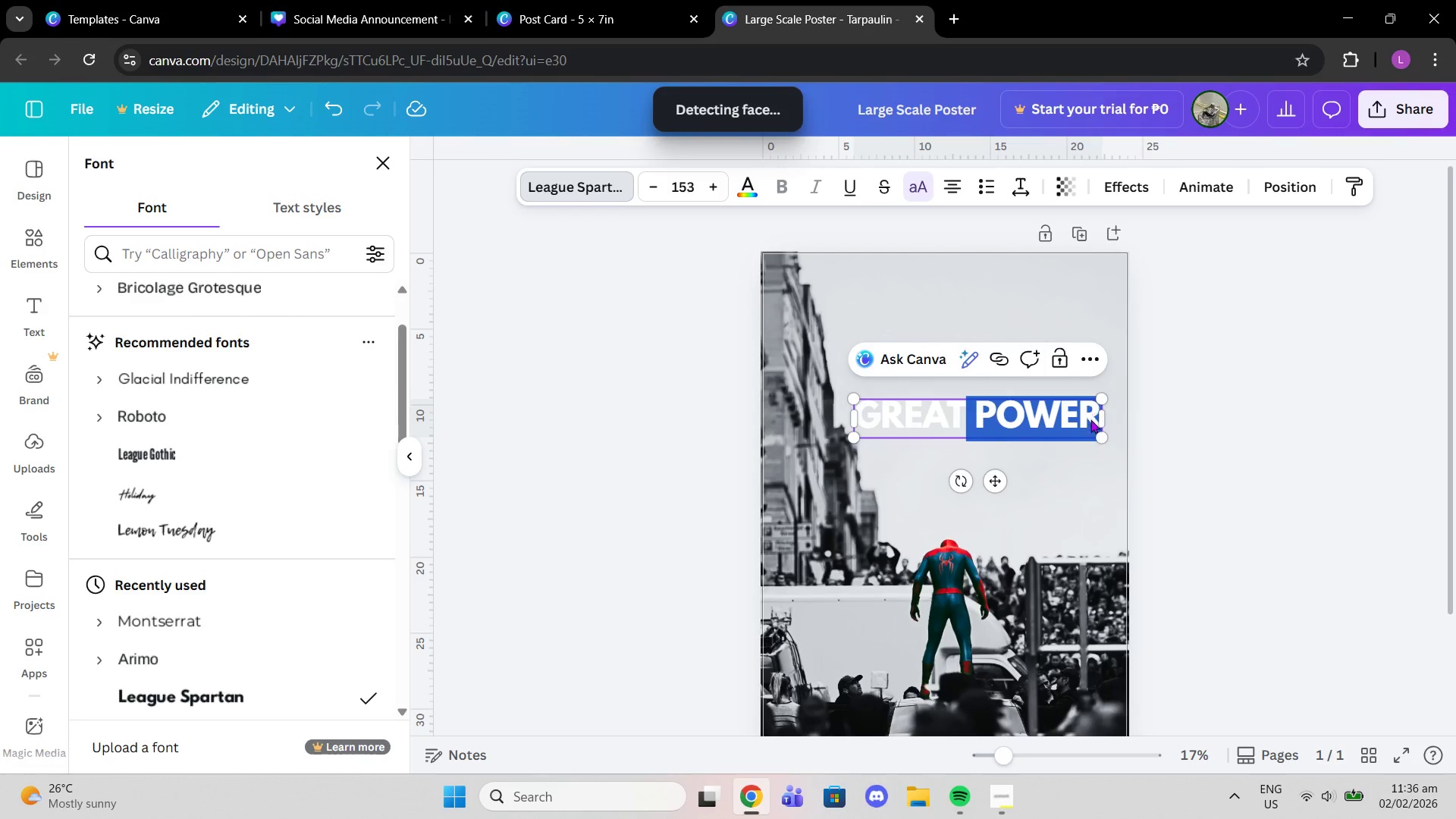 
key(Backspace)
 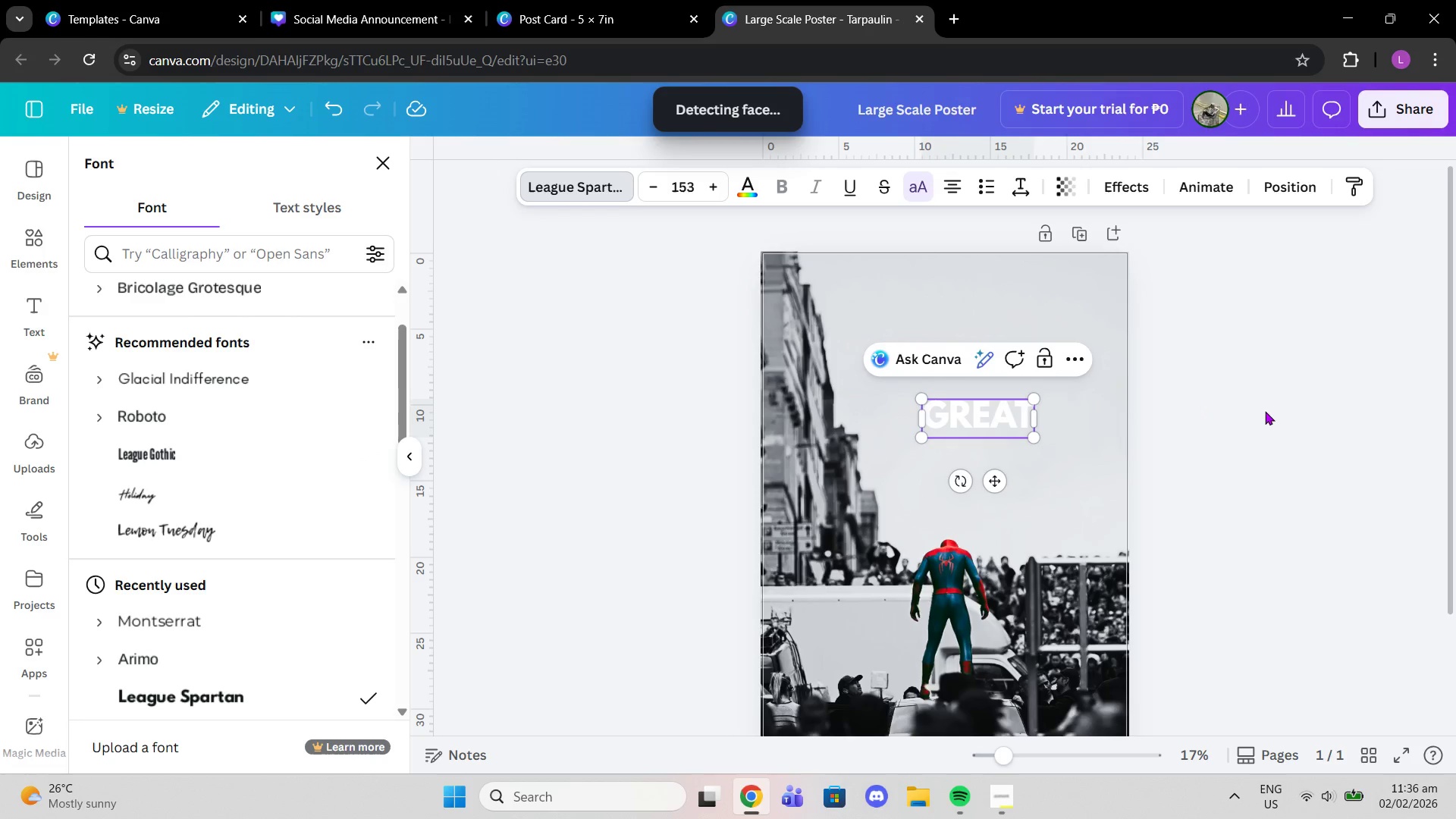 
left_click([1269, 410])
 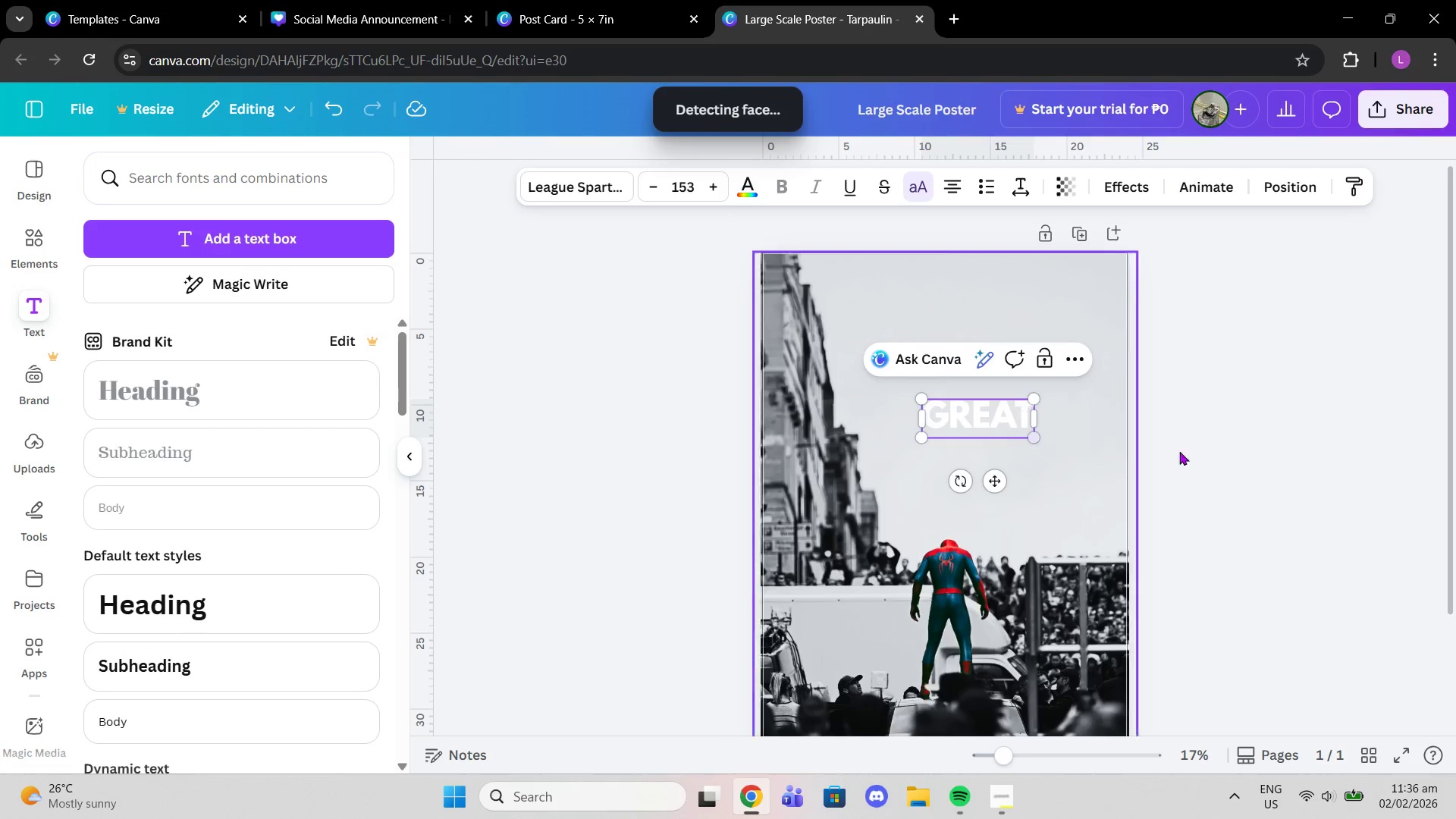 
left_click([1263, 435])
 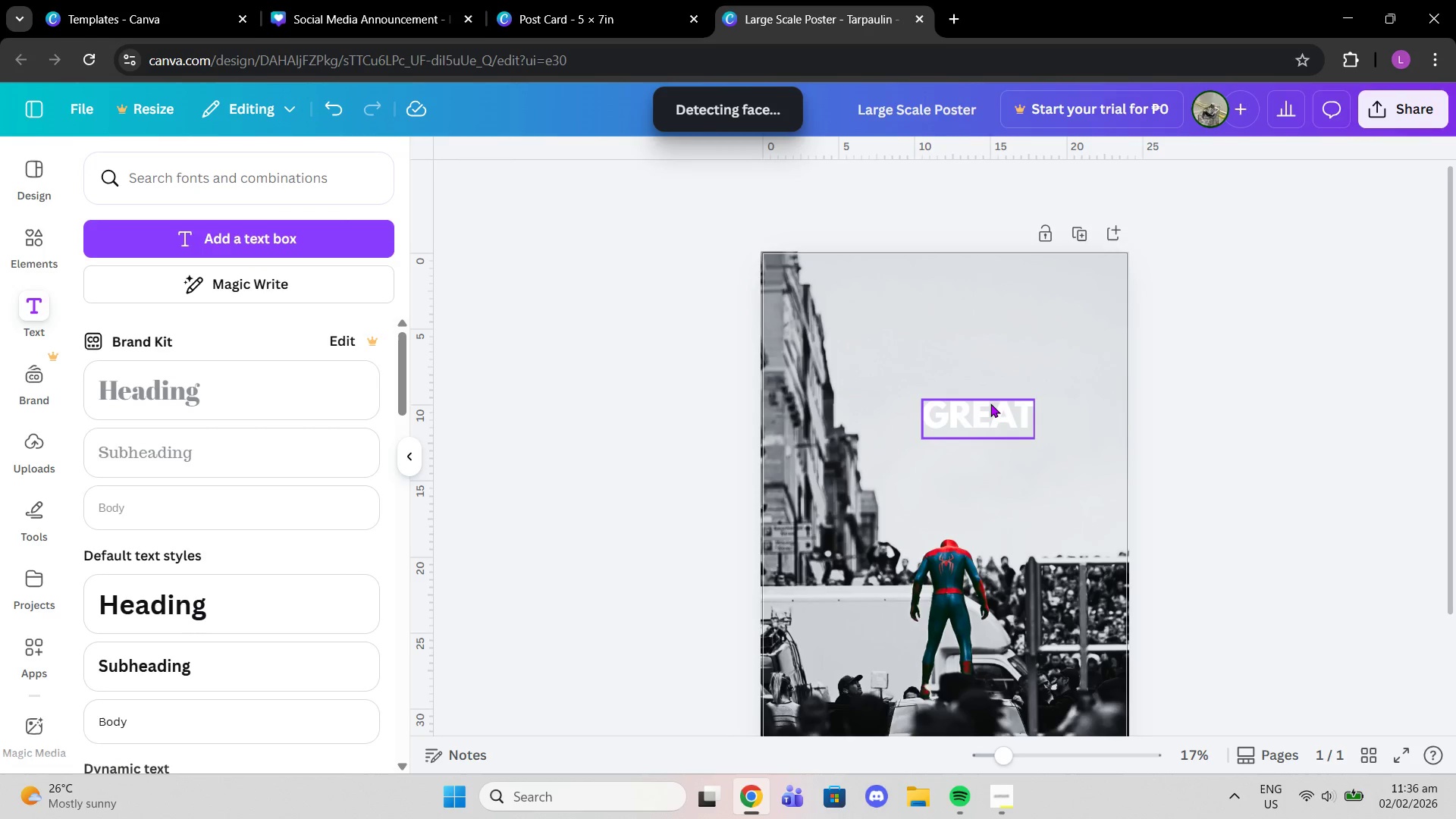 
left_click([990, 403])
 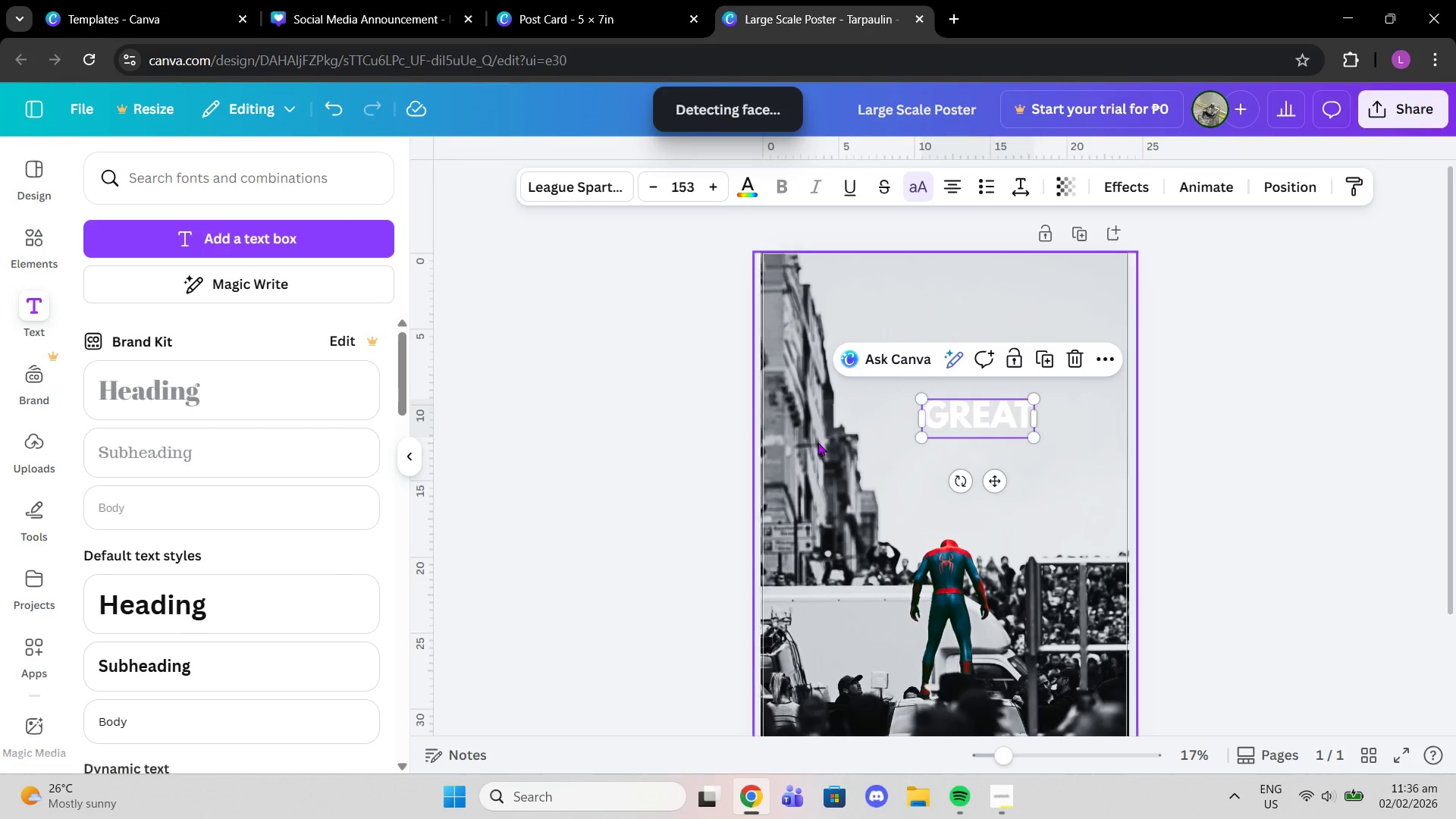 
left_click_drag(start_coordinate=[924, 400], to_coordinate=[776, 315])
 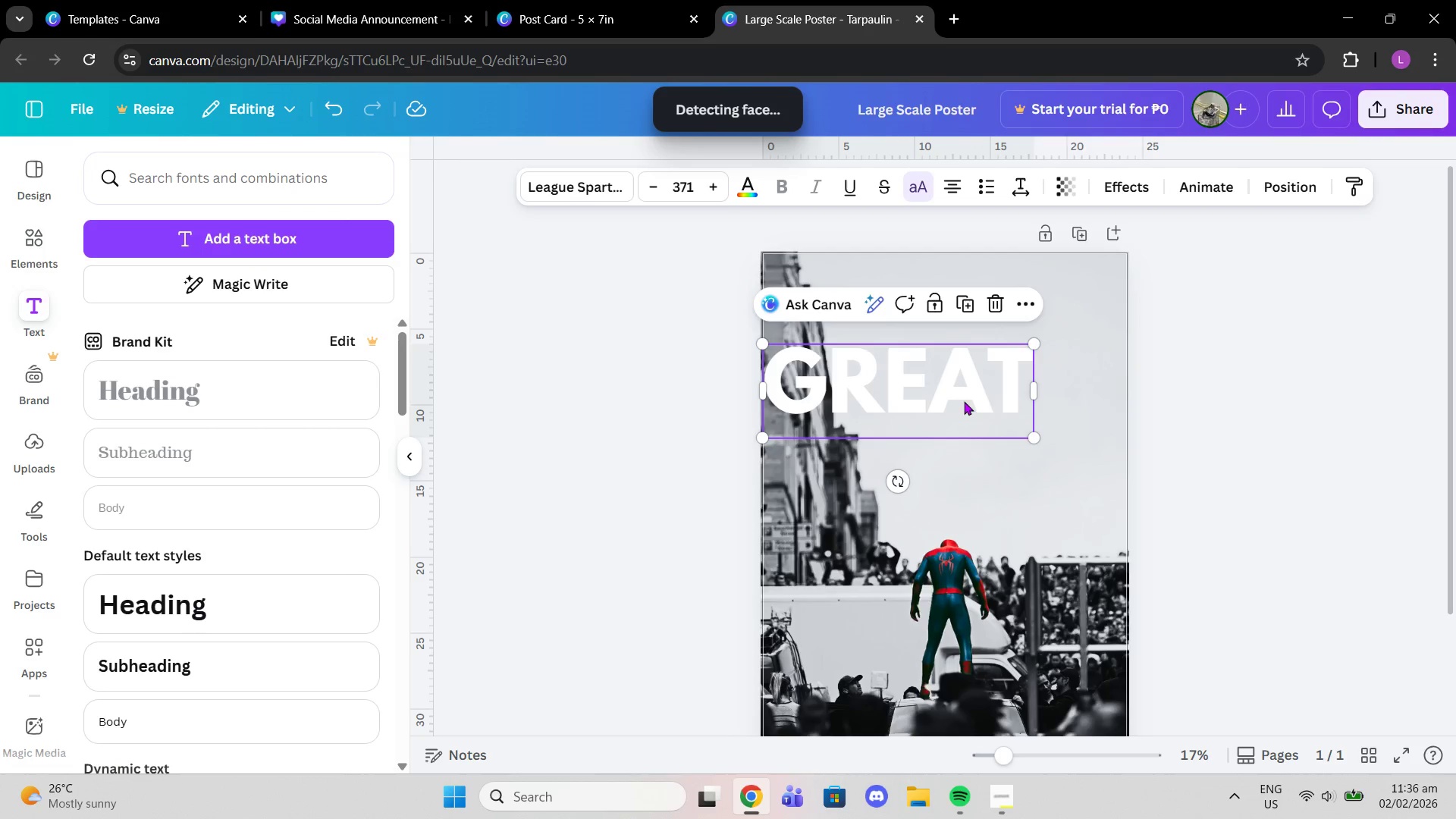 
left_click_drag(start_coordinate=[964, 401], to_coordinate=[1007, 398])
 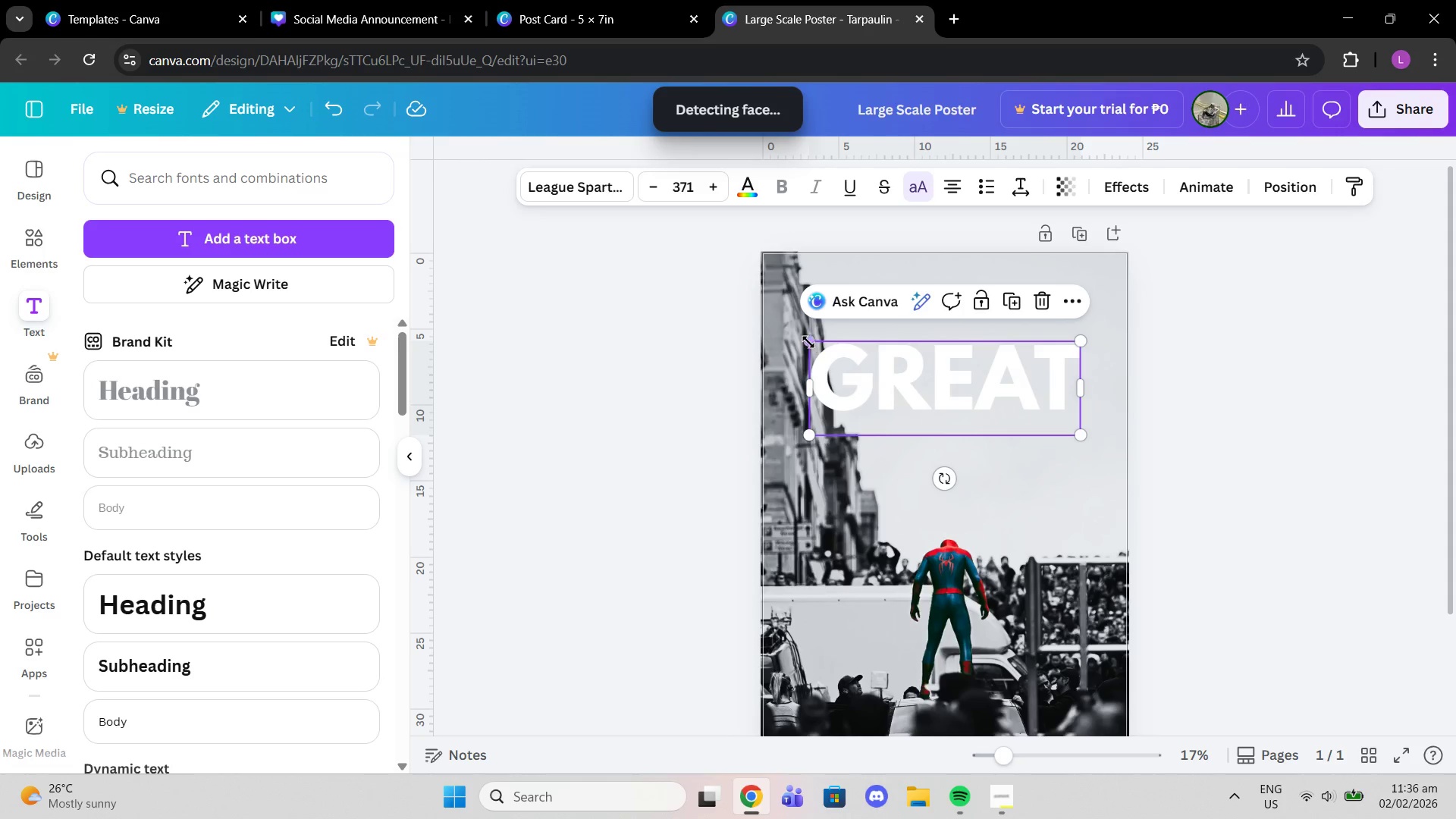 
left_click_drag(start_coordinate=[805, 341], to_coordinate=[836, 367])
 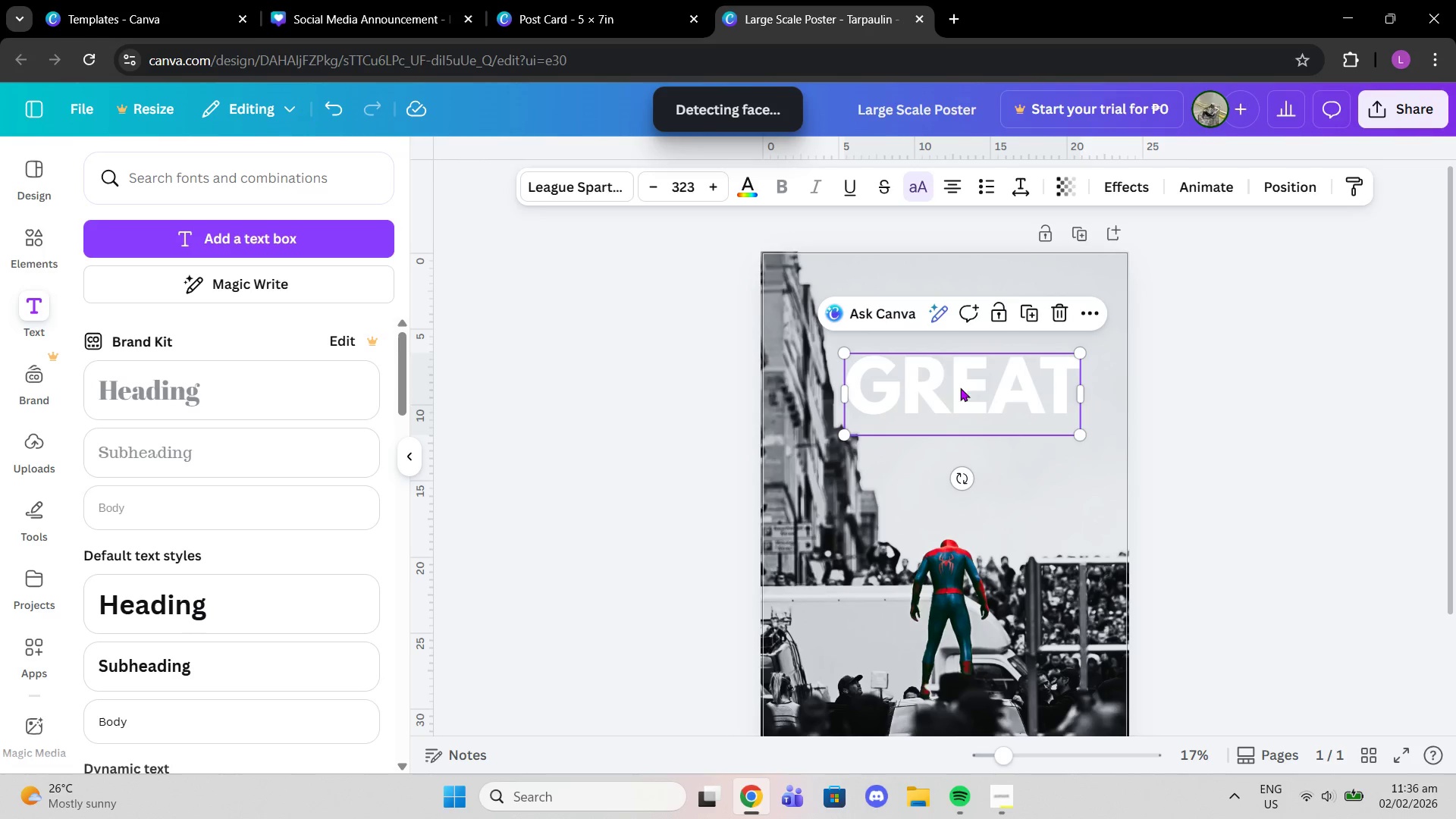 
left_click_drag(start_coordinate=[961, 388], to_coordinate=[945, 384])
 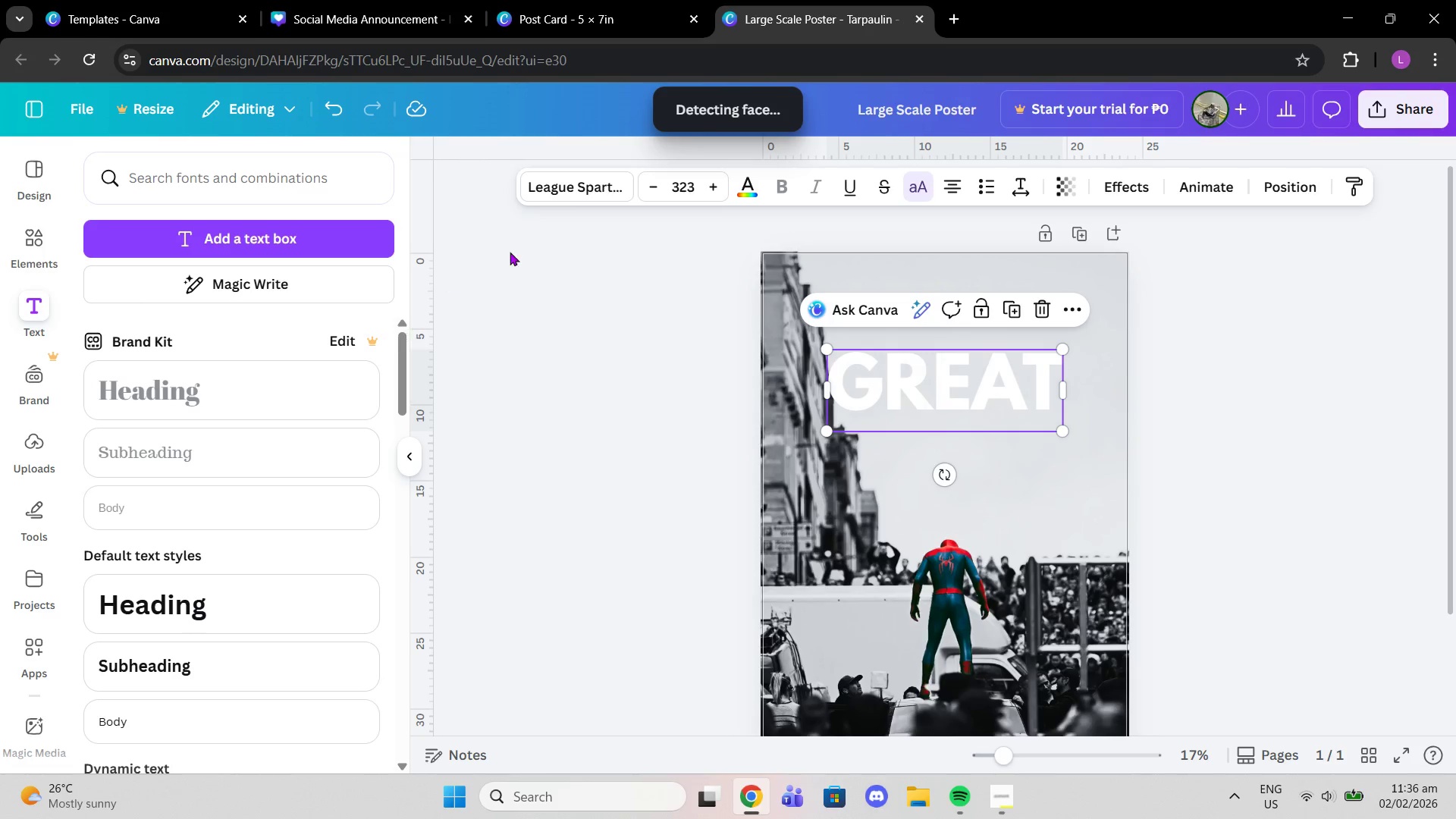 
left_click([558, 171])
 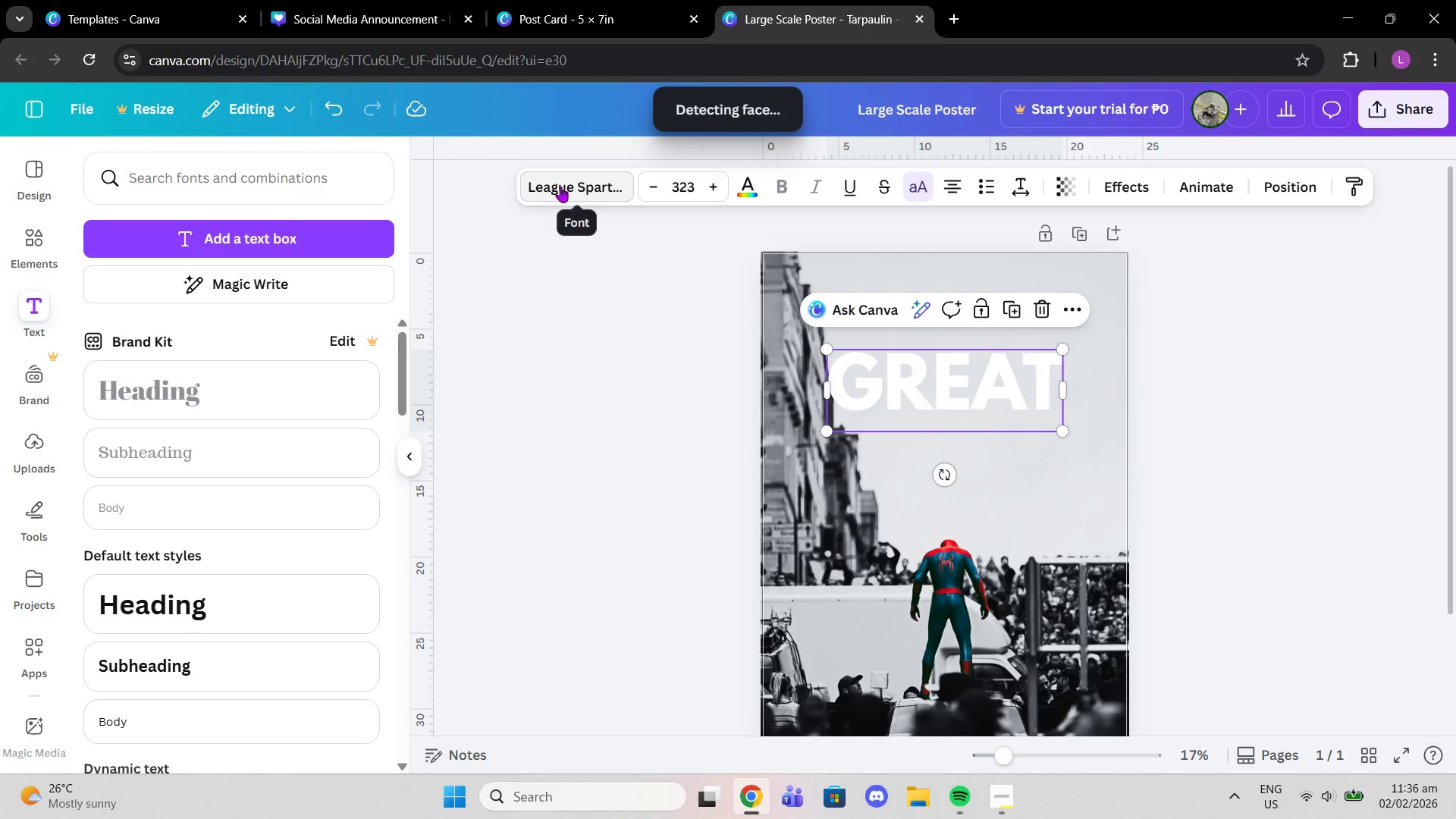 
left_click([560, 187])
 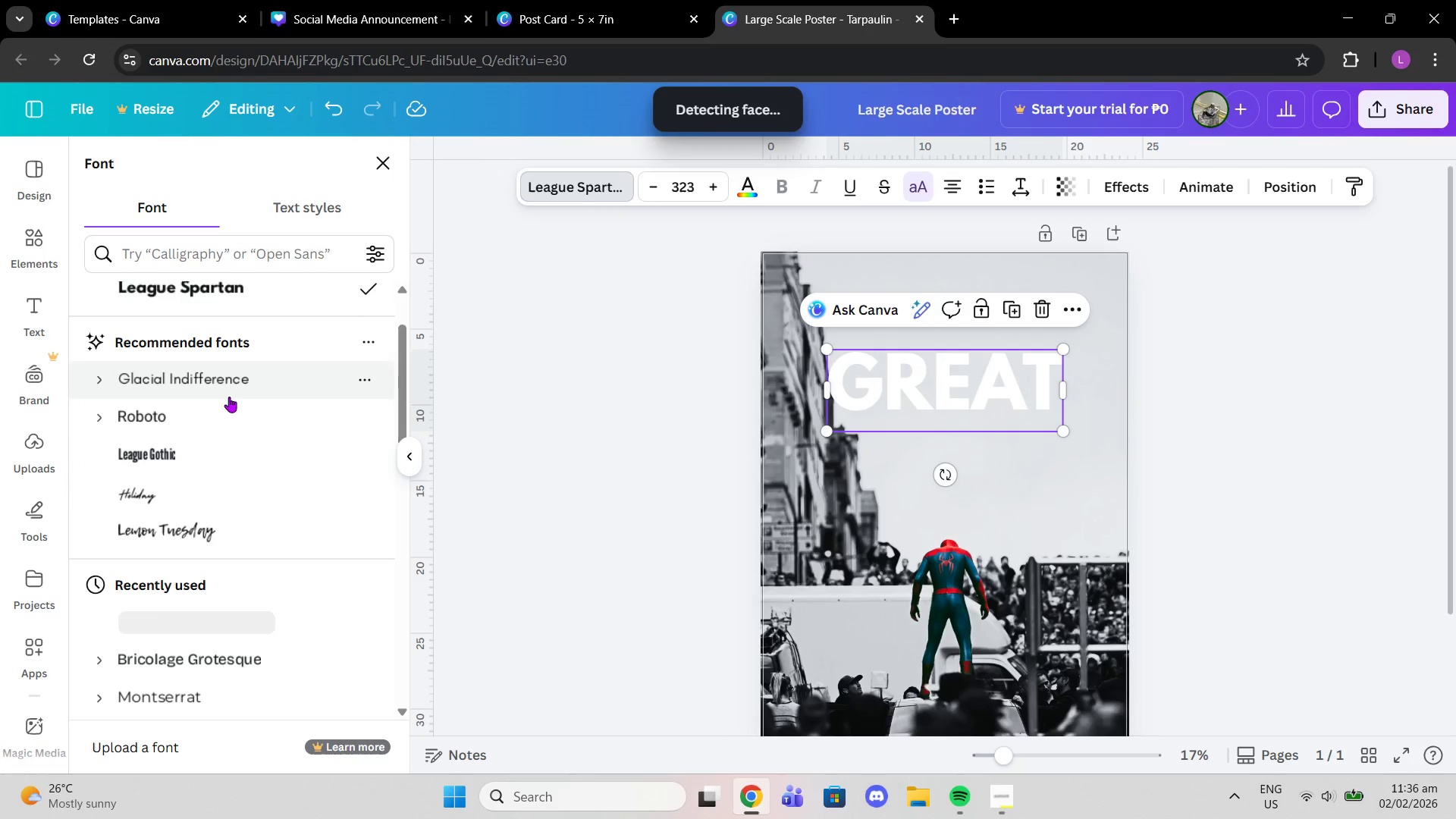 
left_click([236, 403])
 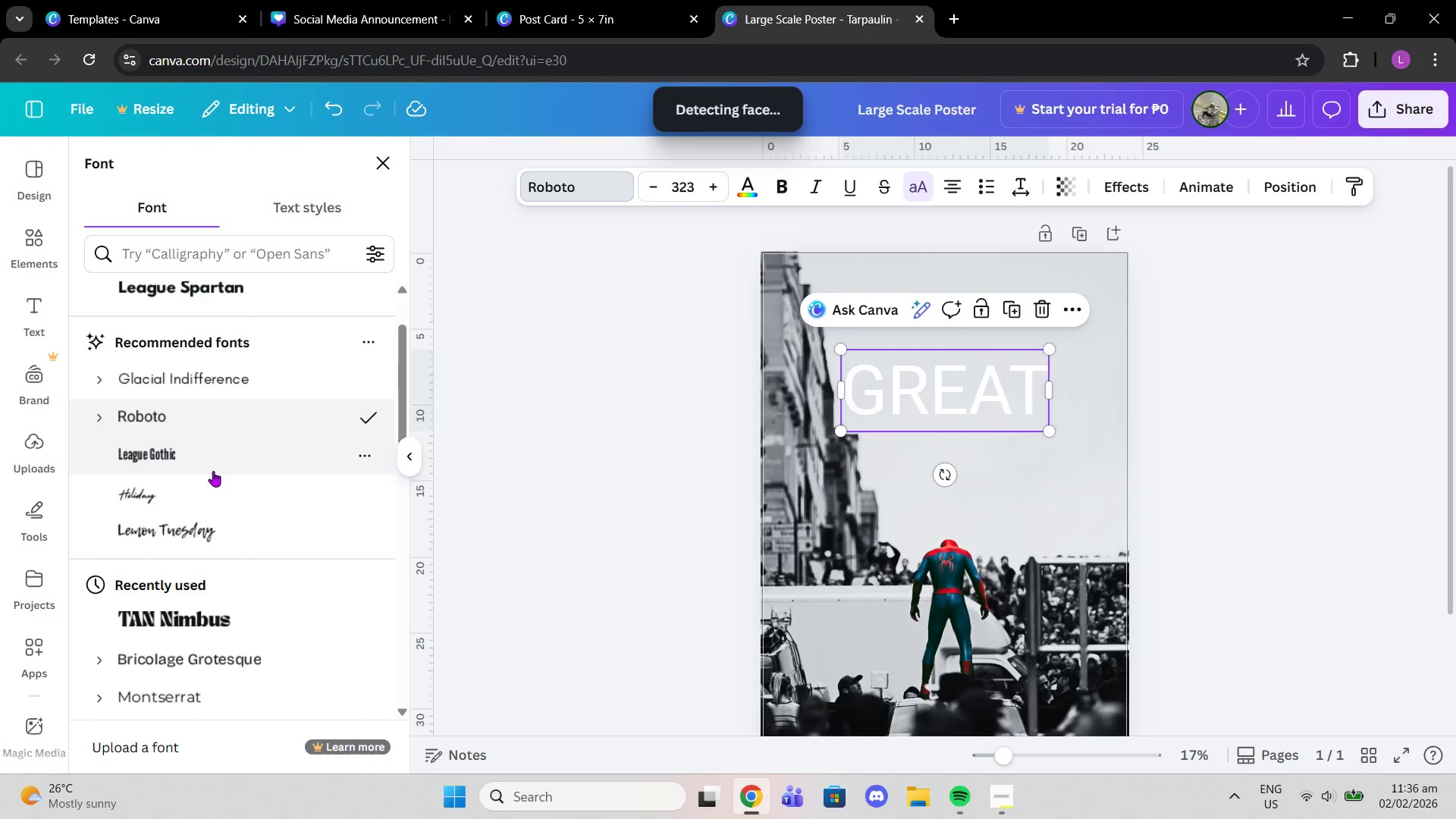 
left_click([213, 471])
 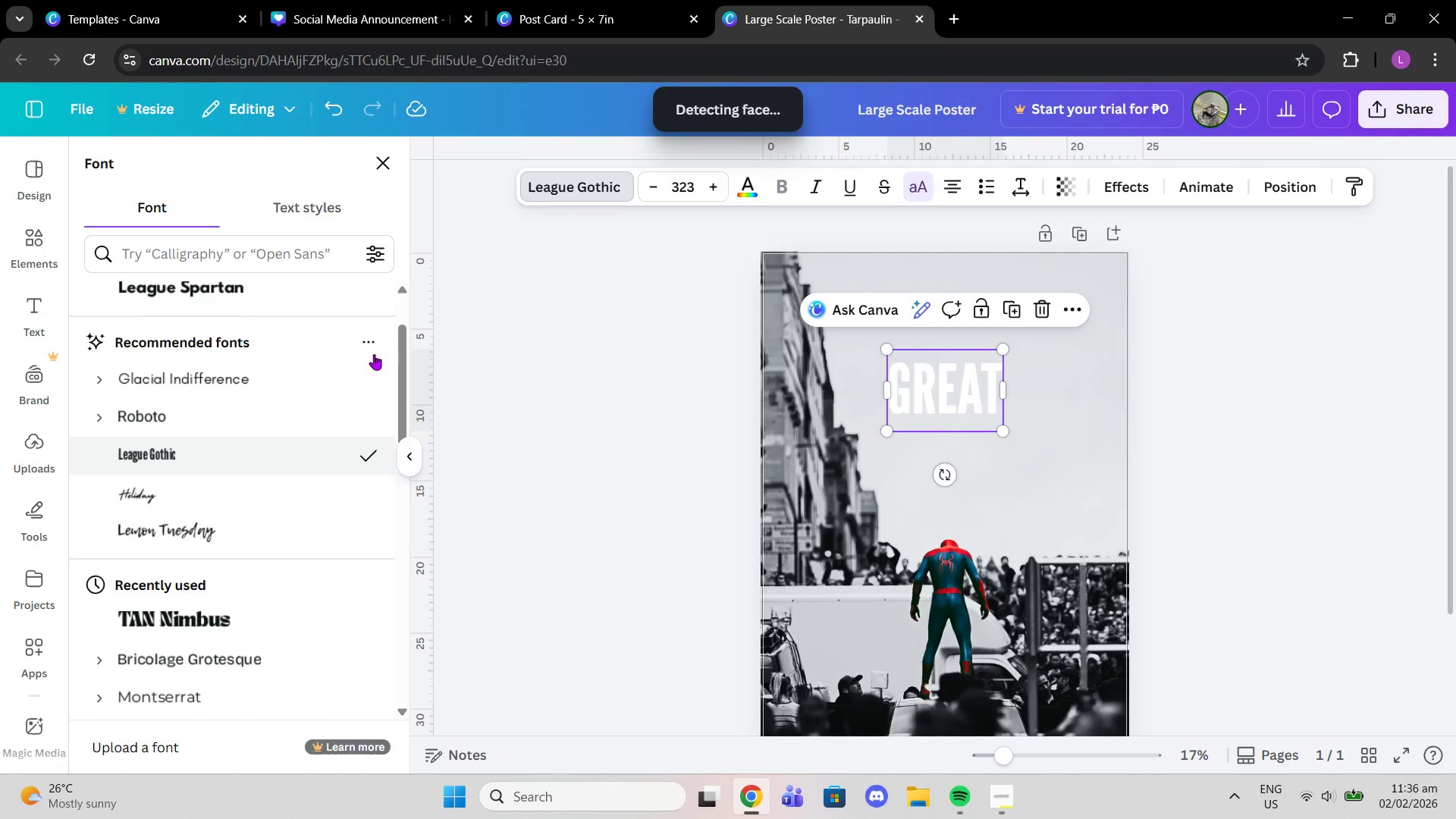 
left_click_drag(start_coordinate=[882, 348], to_coordinate=[745, 268])
 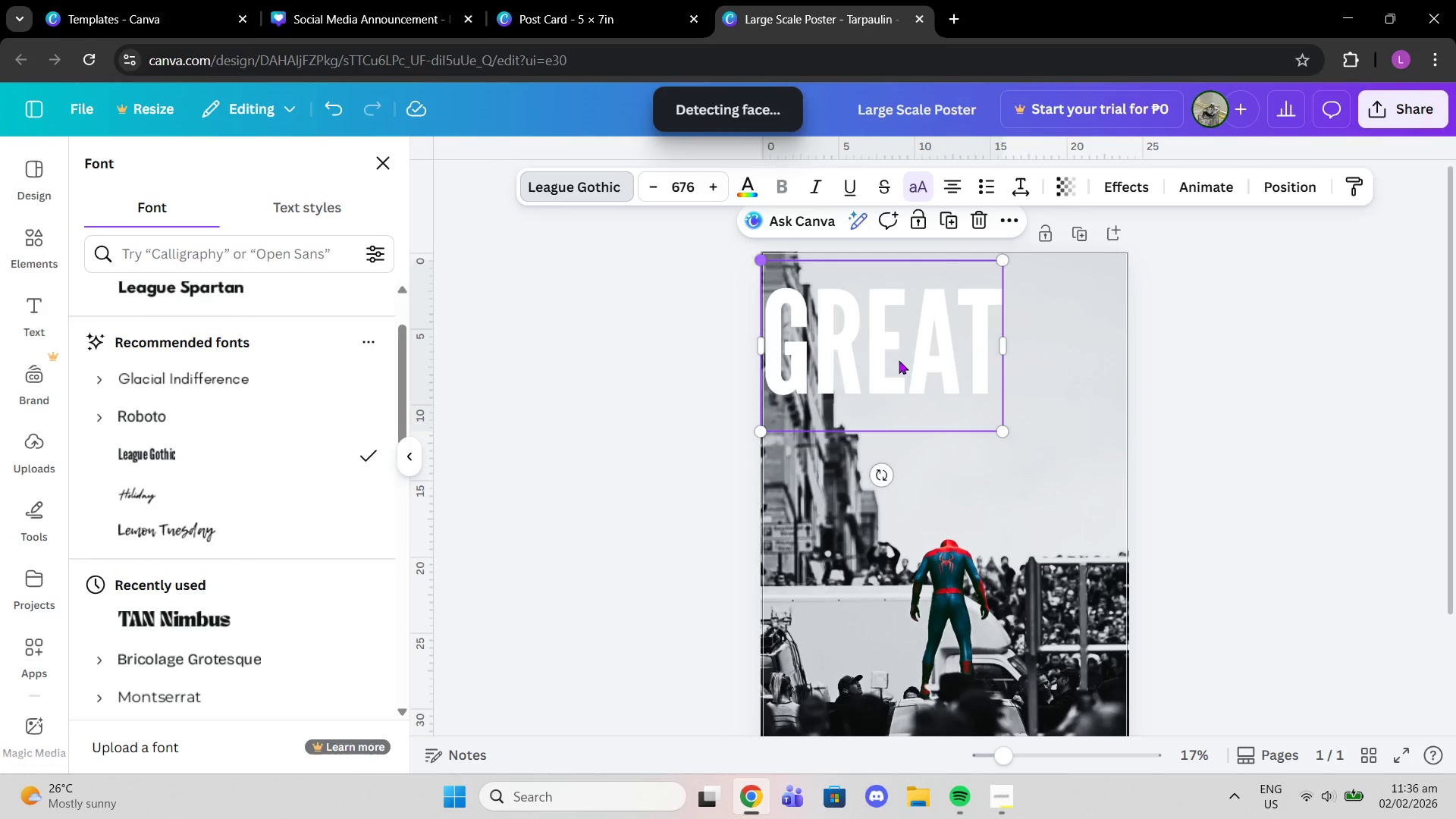 
left_click_drag(start_coordinate=[899, 360], to_coordinate=[963, 406])
 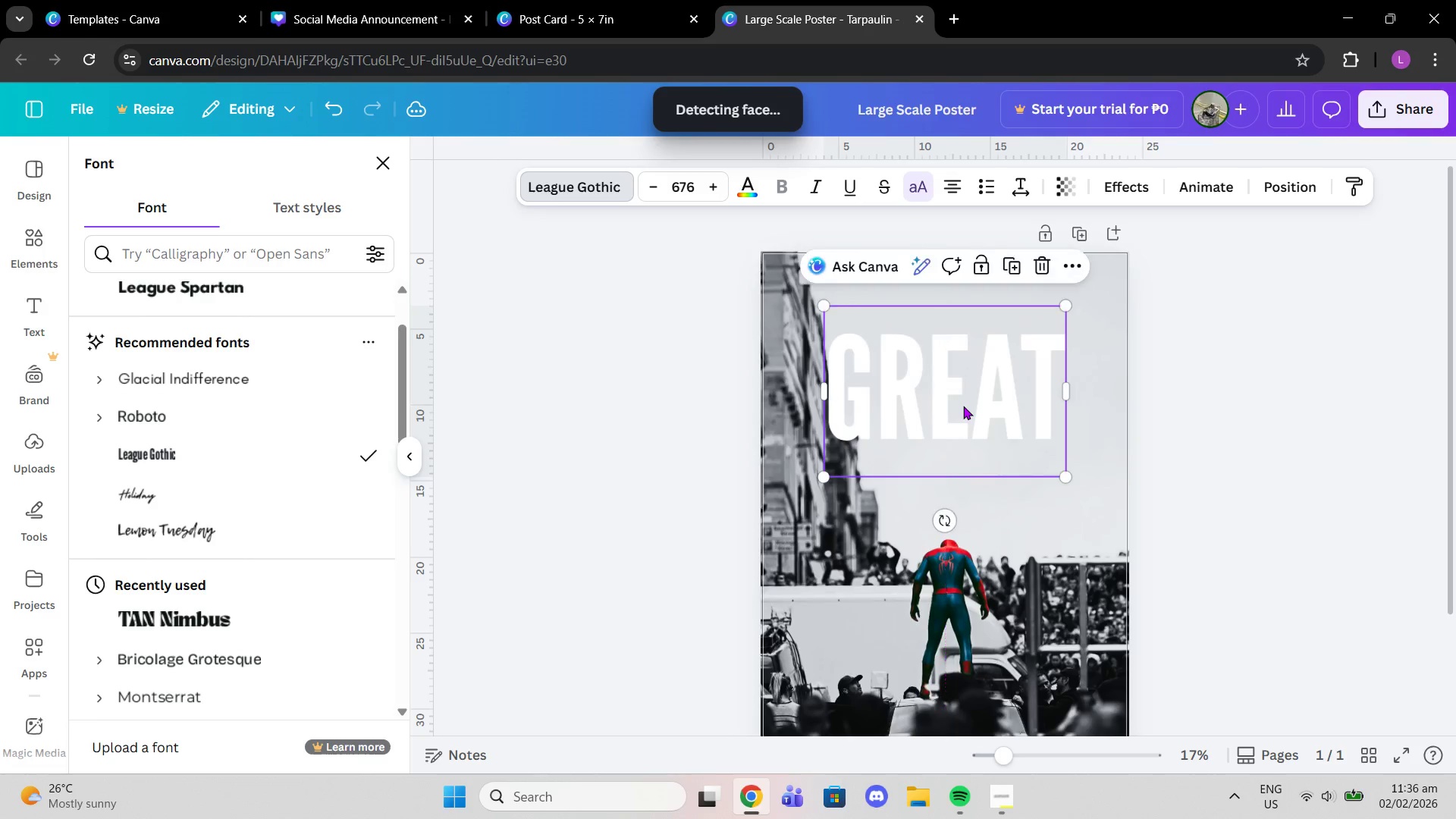 
left_click([963, 406])
 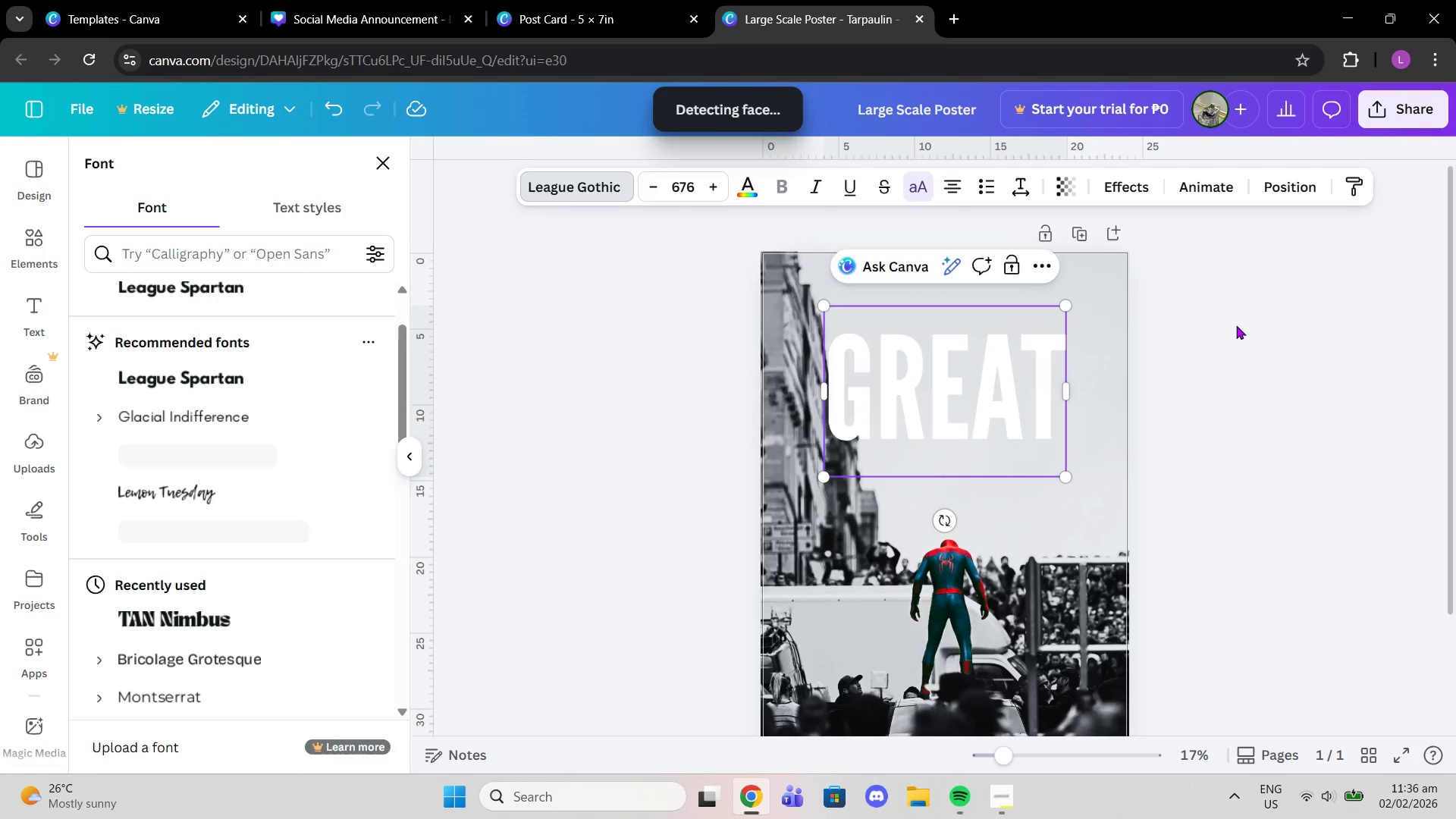 
double_click([968, 397])
 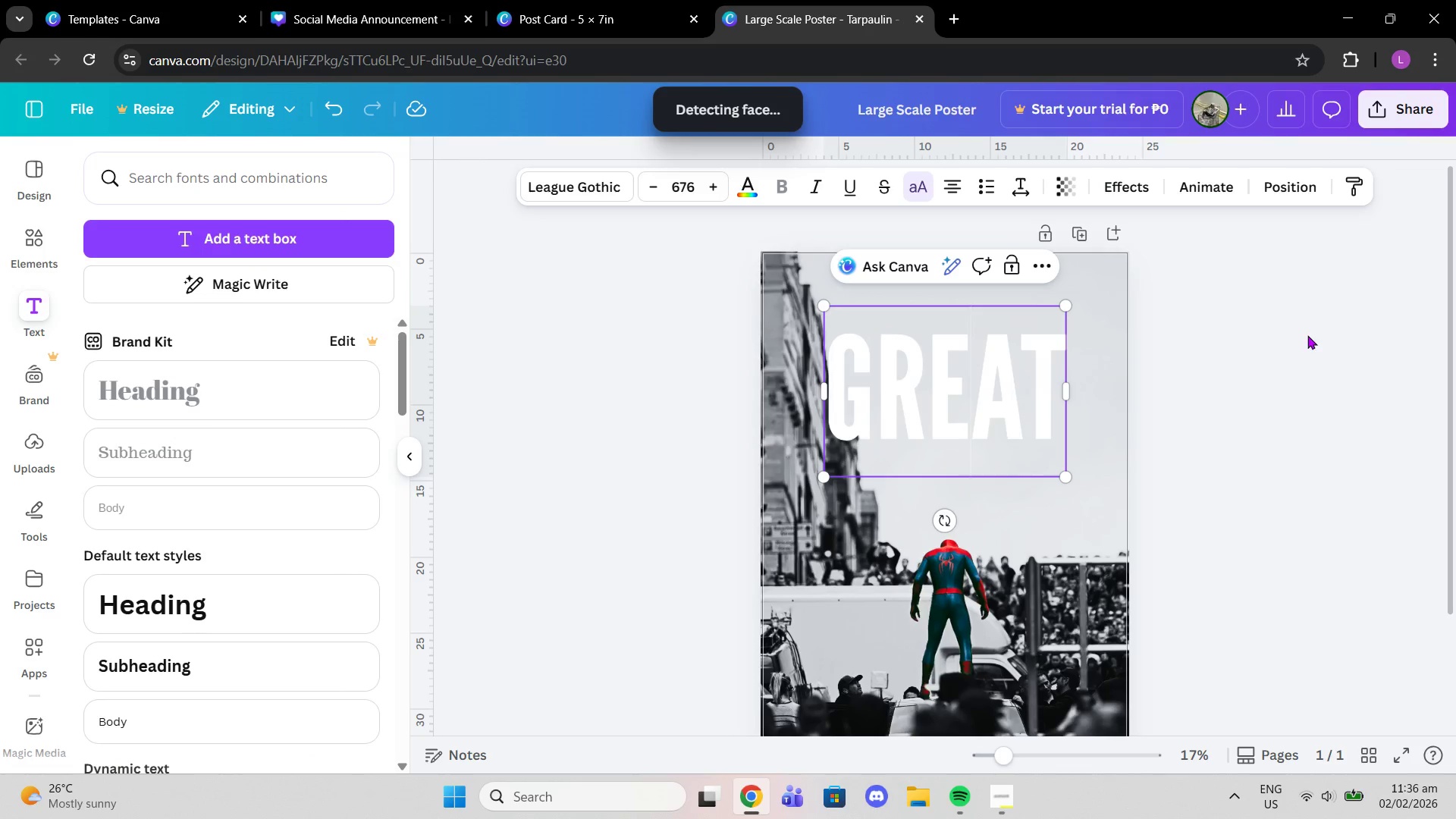 
triple_click([1307, 335])
 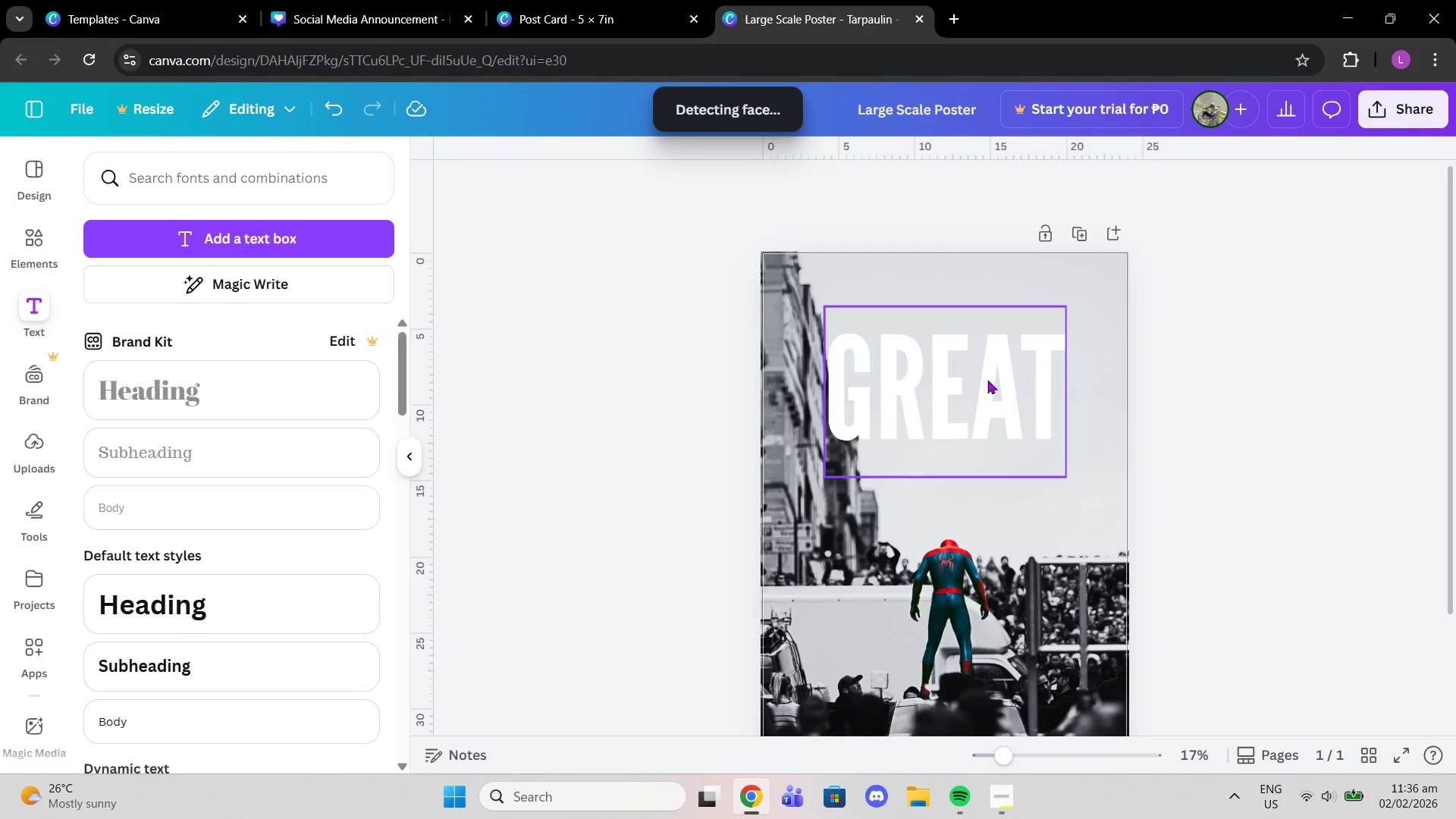 
left_click_drag(start_coordinate=[987, 380], to_coordinate=[984, 380])
 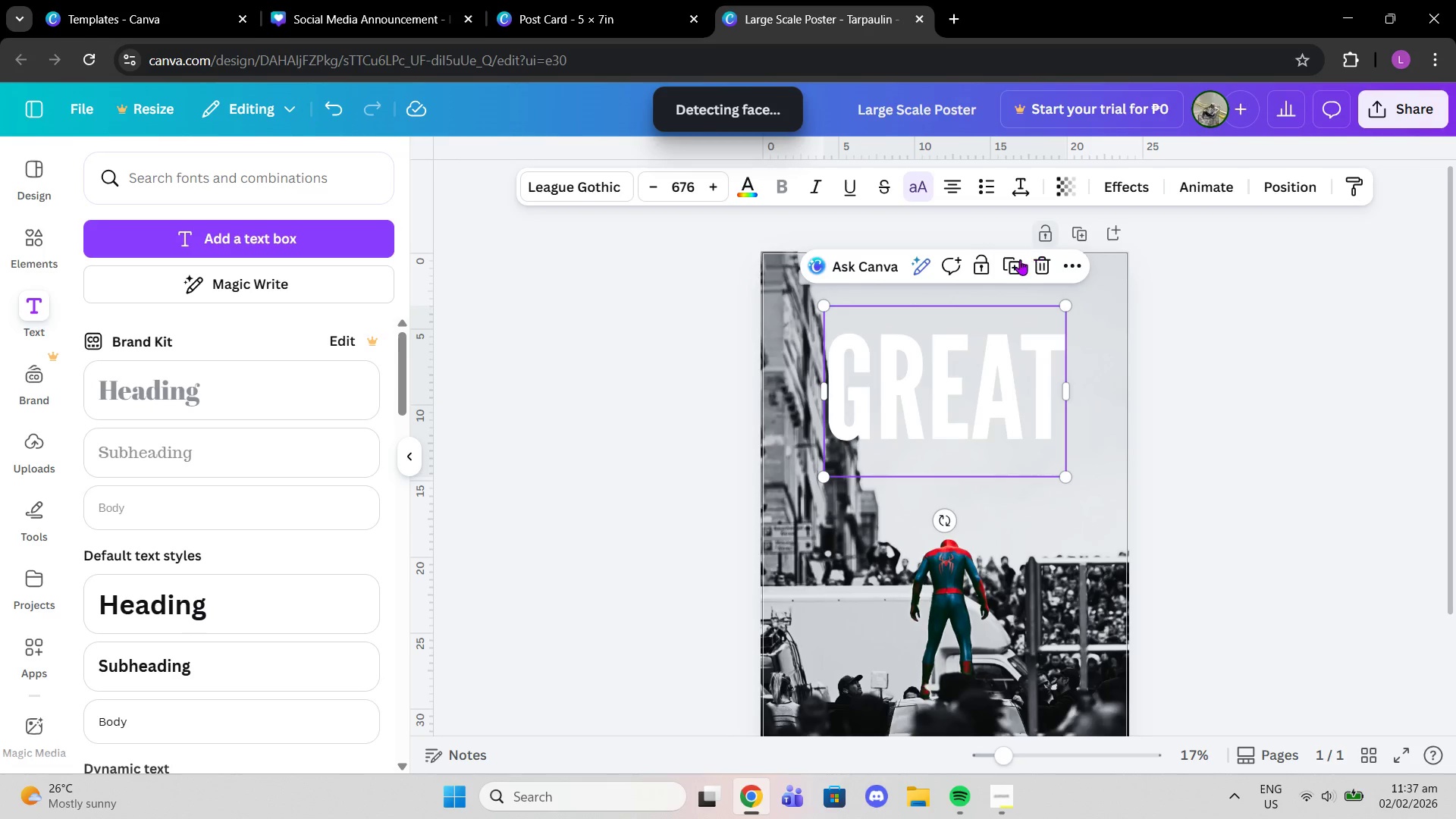 
left_click([1018, 259])
 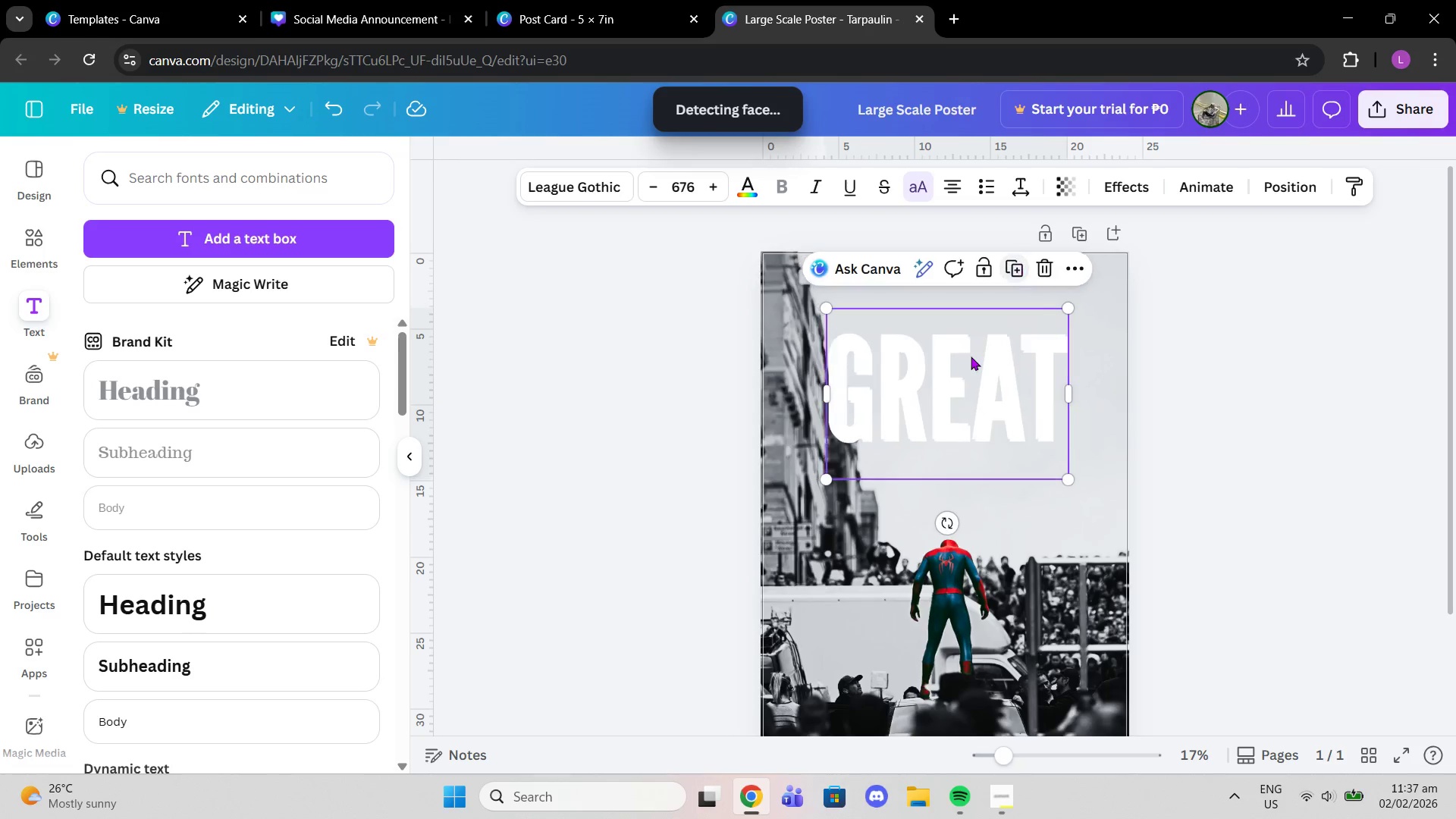 
left_click_drag(start_coordinate=[971, 356], to_coordinate=[977, 439])
 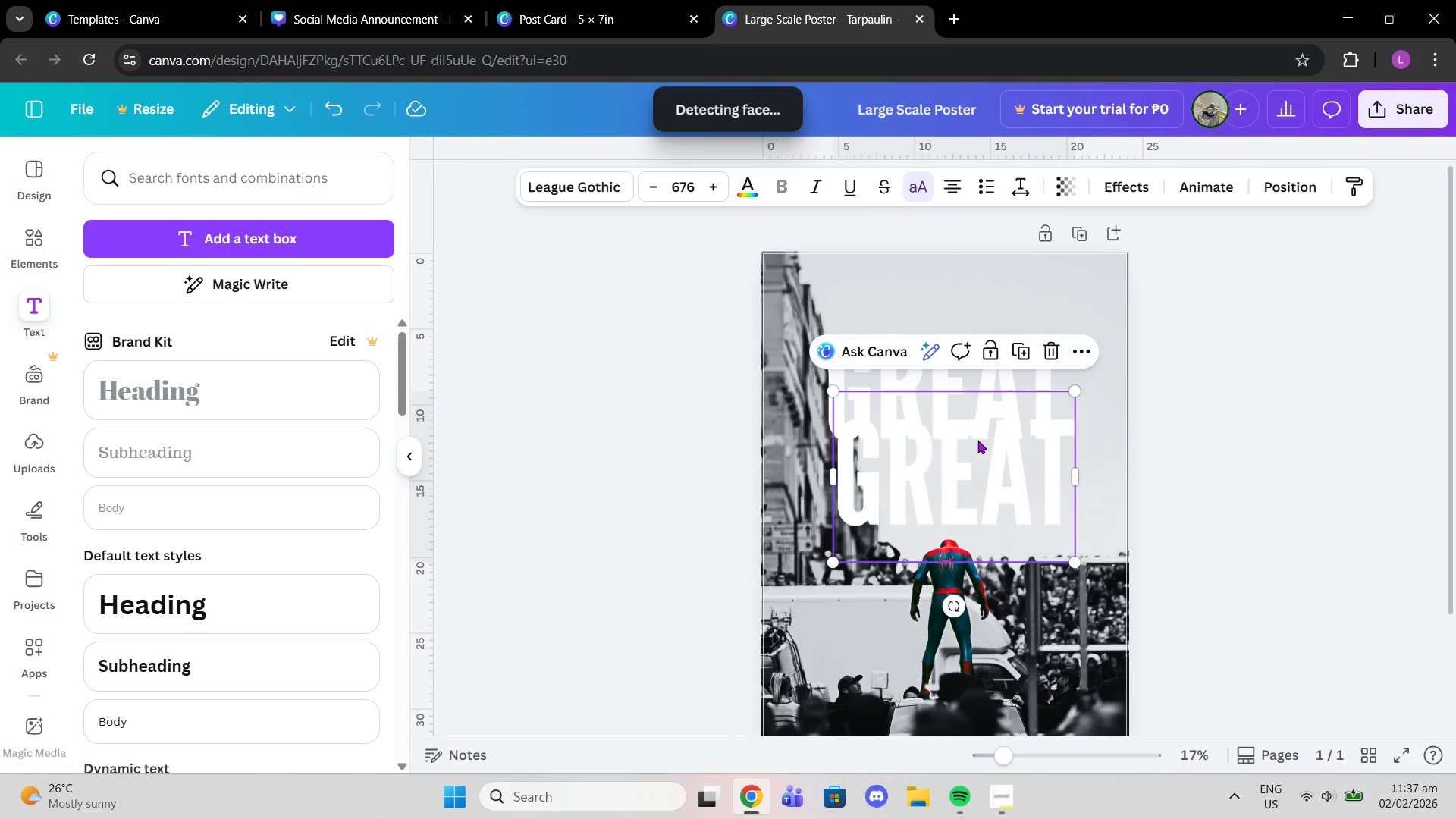 
left_click([977, 440])
 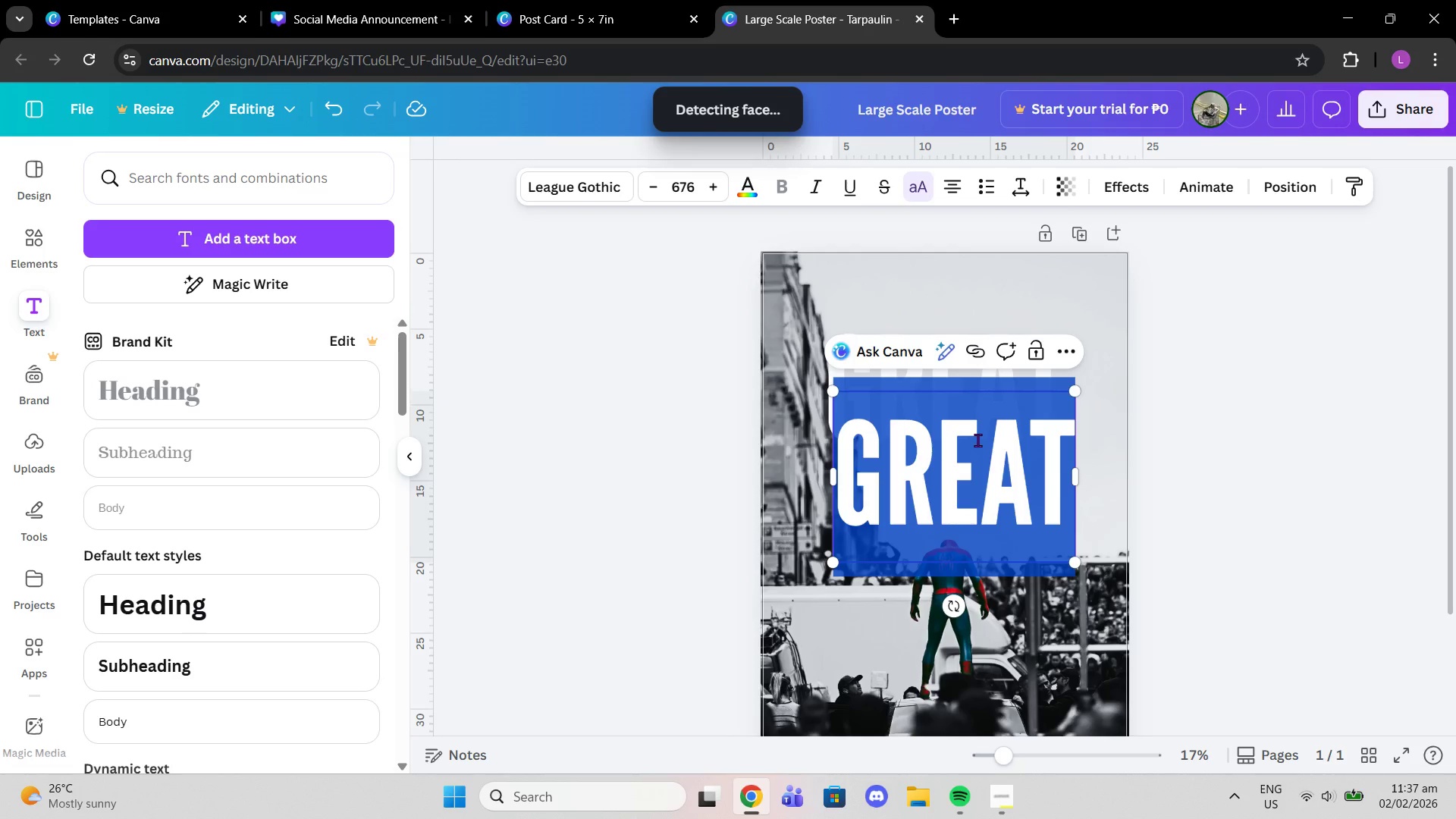 
type(power)
 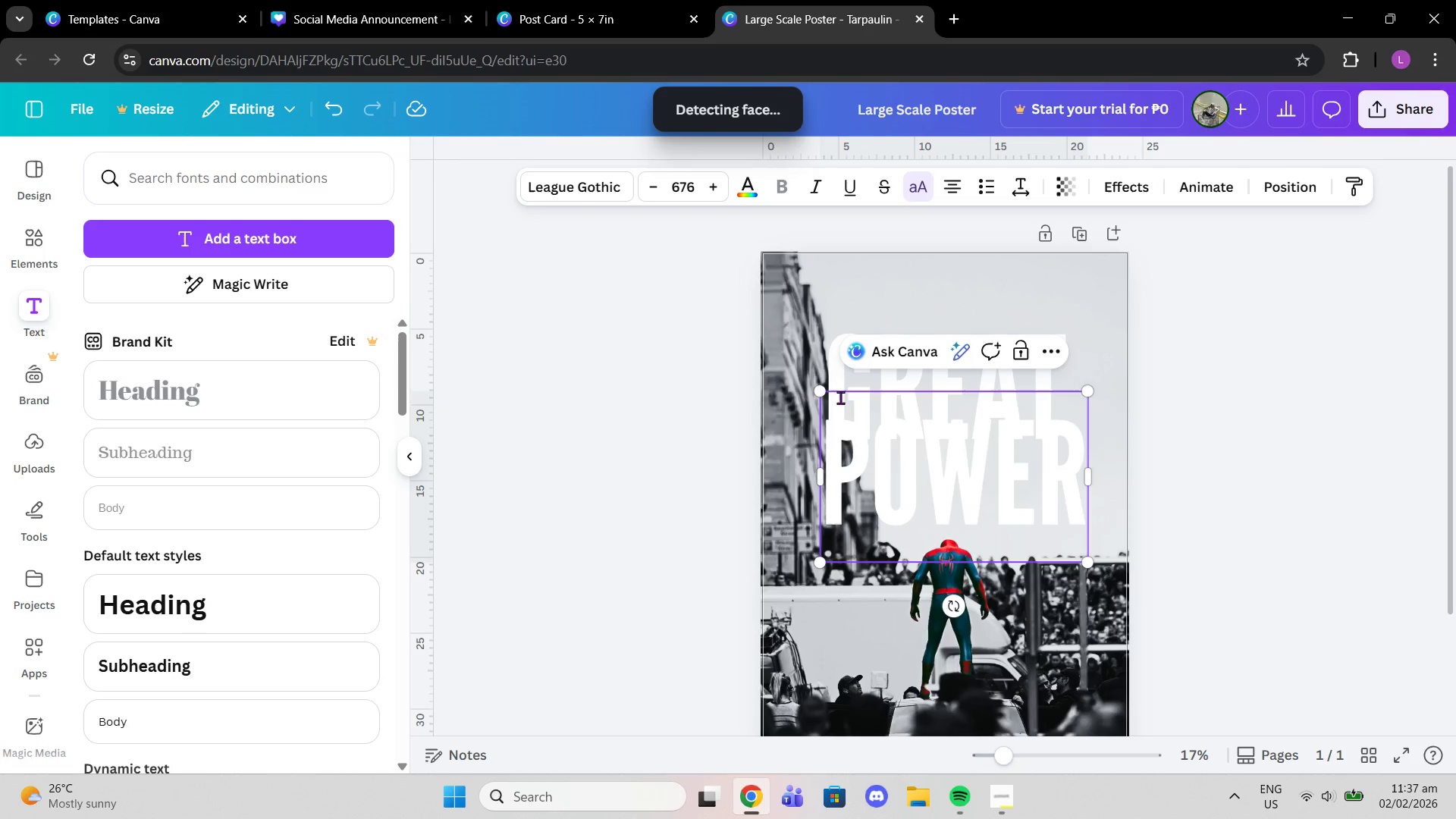 
left_click_drag(start_coordinate=[824, 393], to_coordinate=[861, 422])
 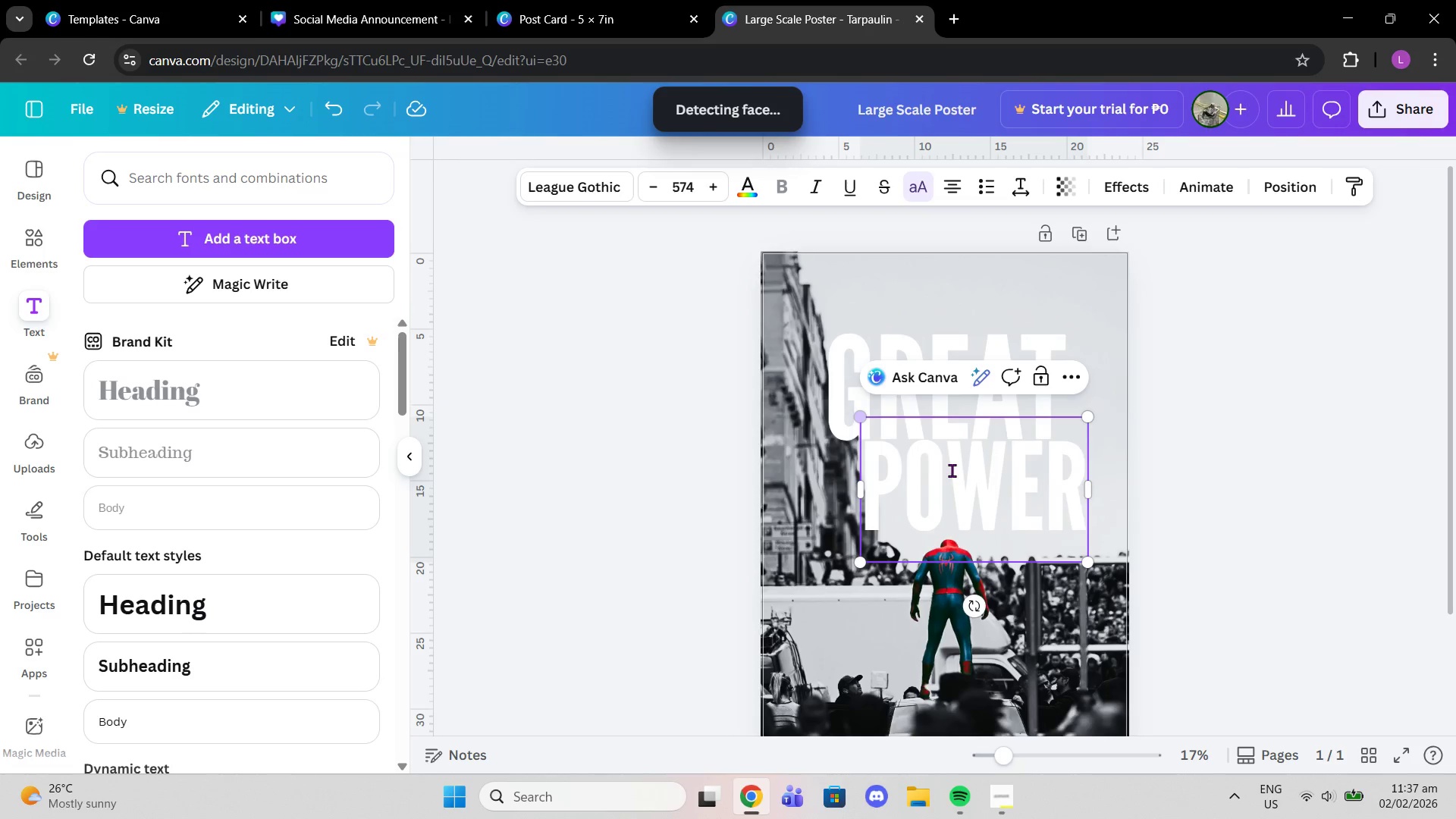 
left_click_drag(start_coordinate=[1036, 501], to_coordinate=[999, 513])
 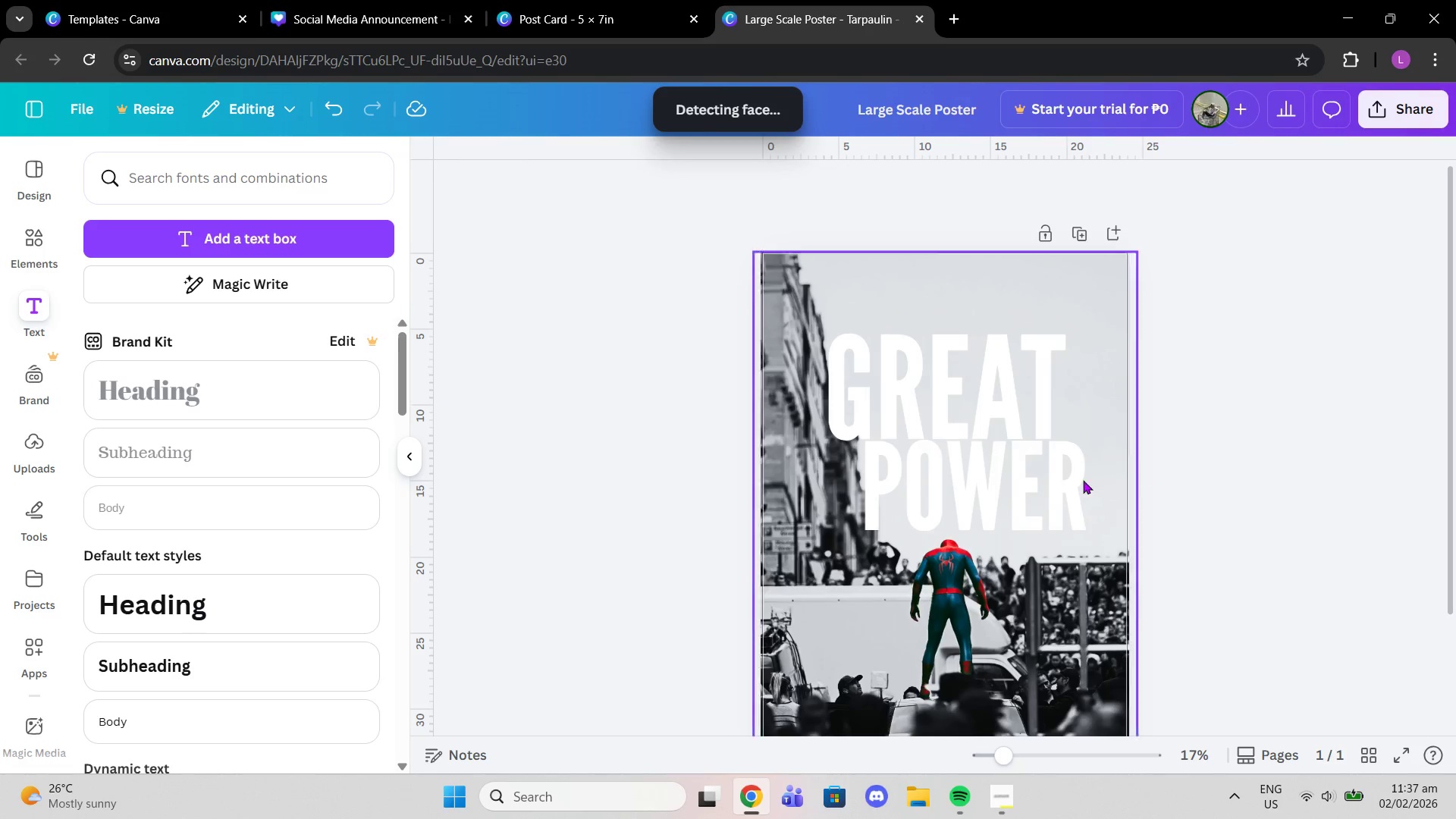 
left_click_drag(start_coordinate=[1083, 480], to_coordinate=[1053, 482])
 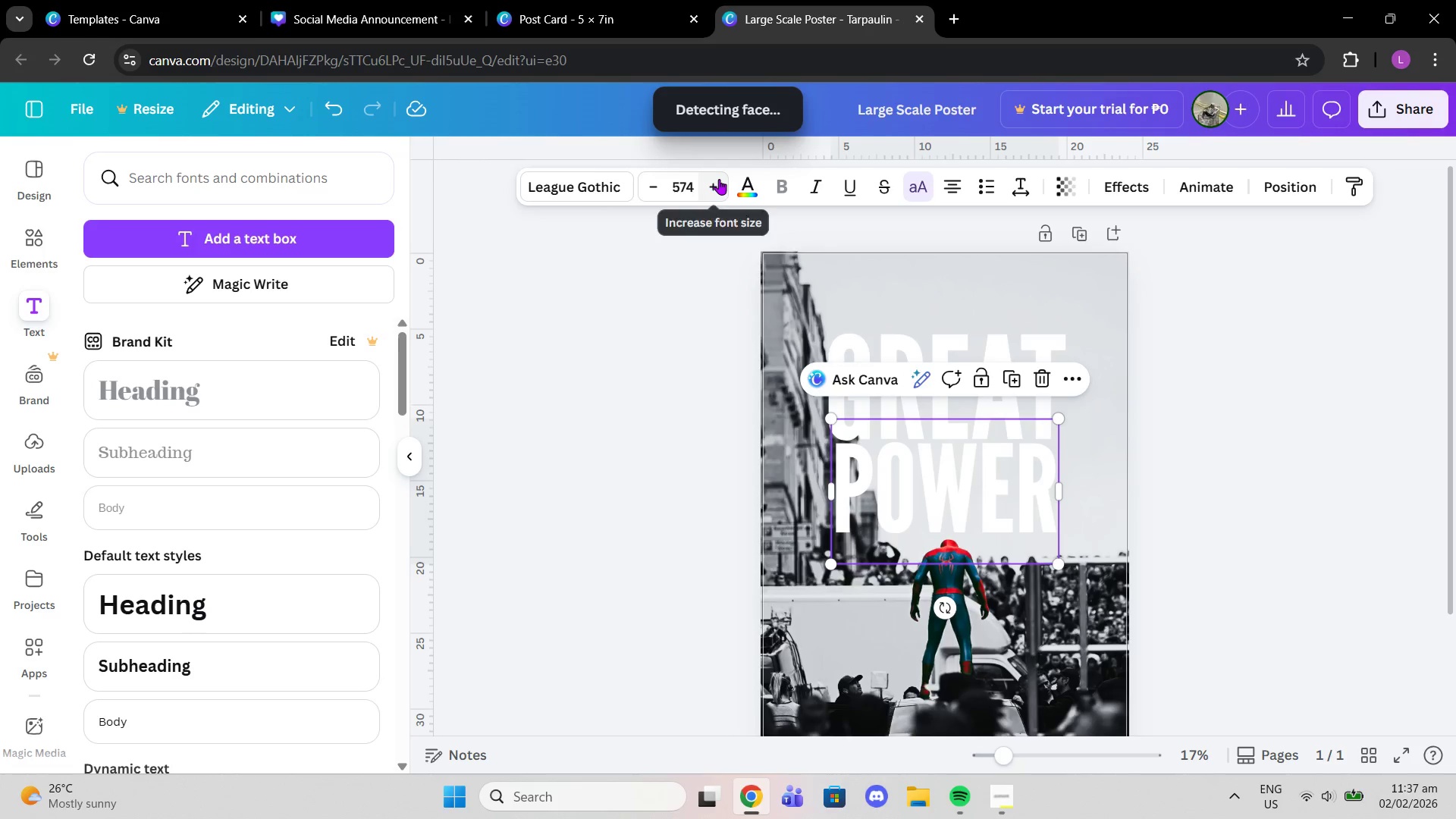 
double_click([719, 179])
 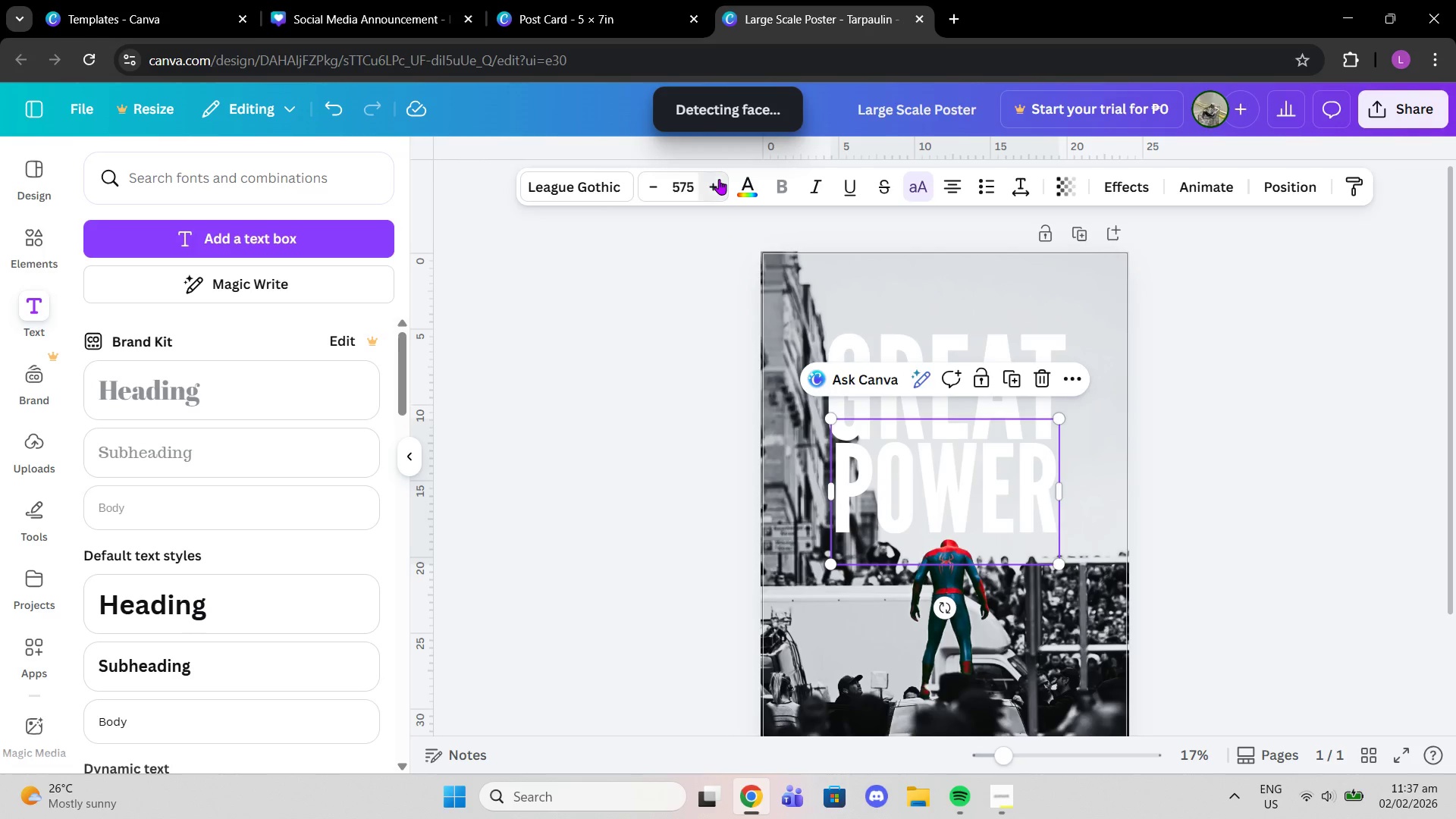 
triple_click([719, 179])
 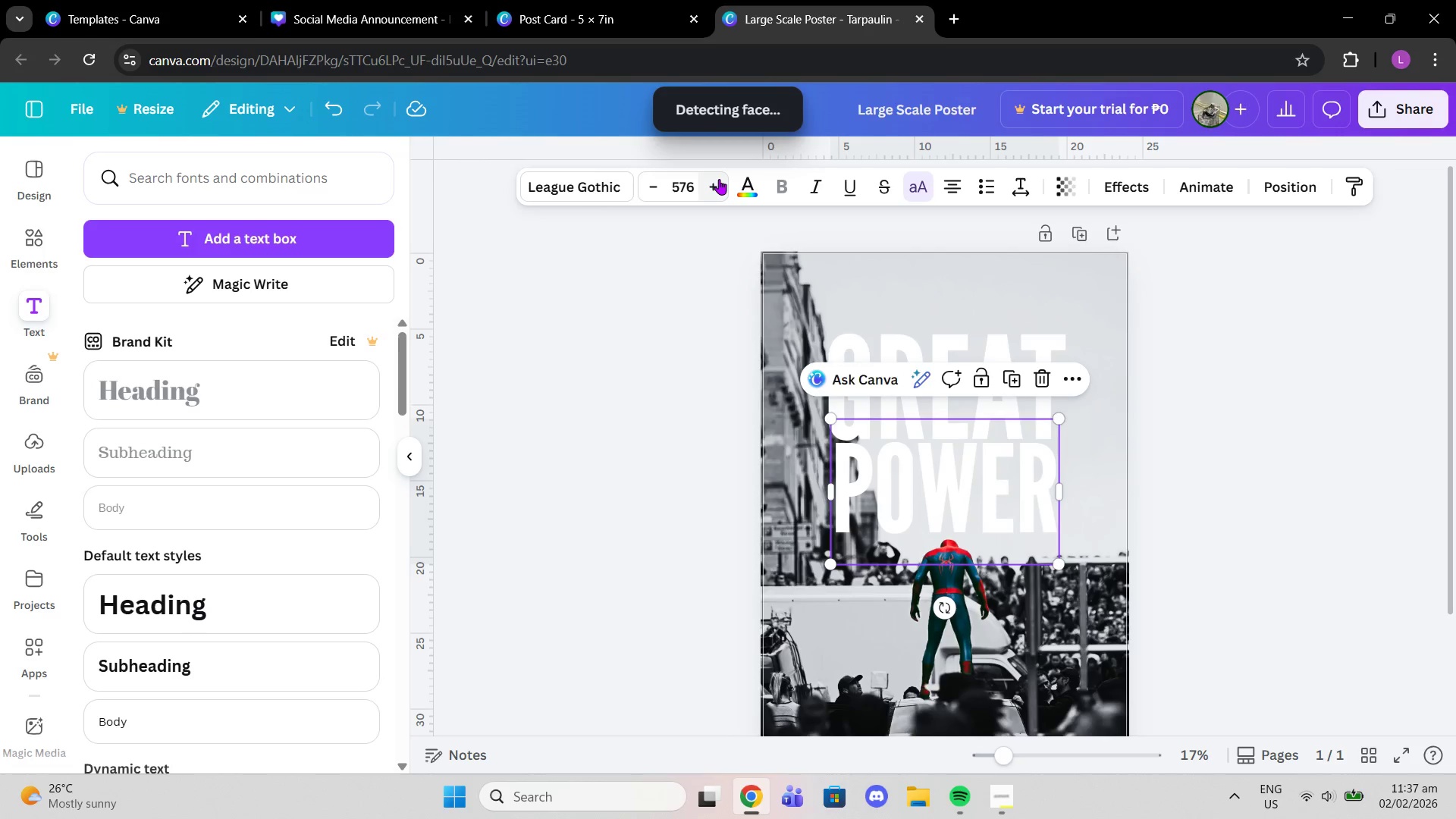 
triple_click([719, 179])
 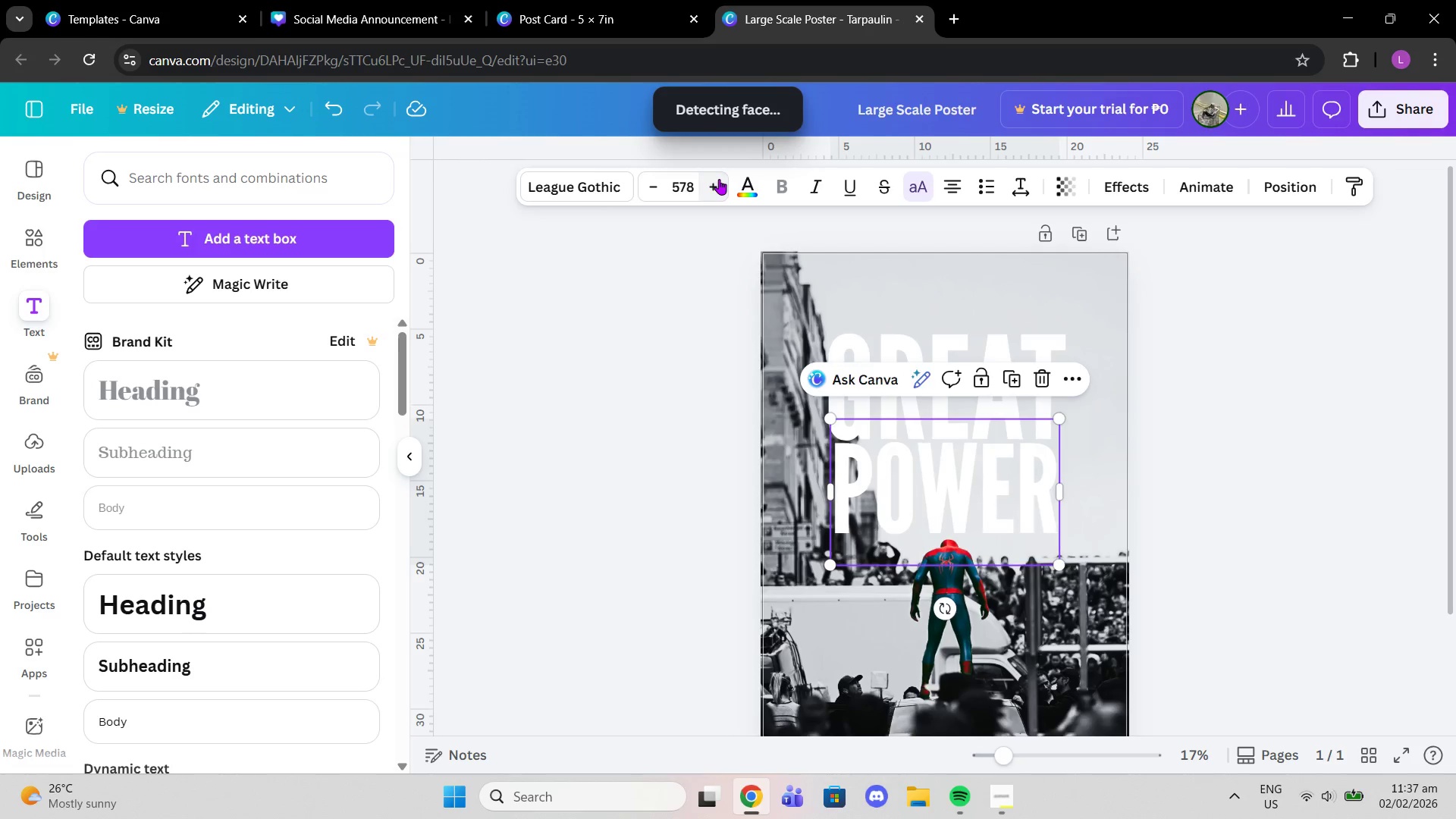 
triple_click([719, 179])
 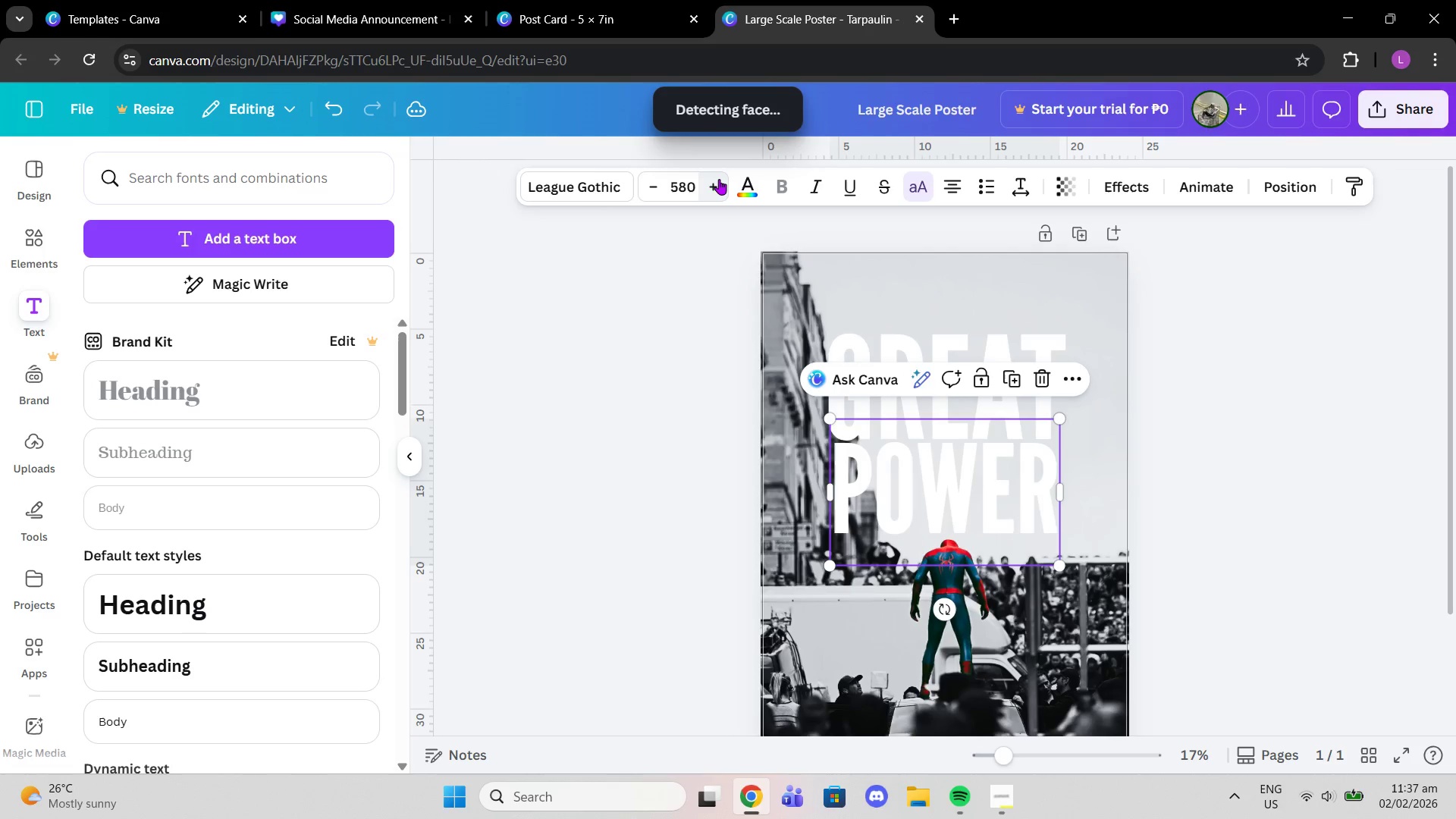 
triple_click([719, 179])
 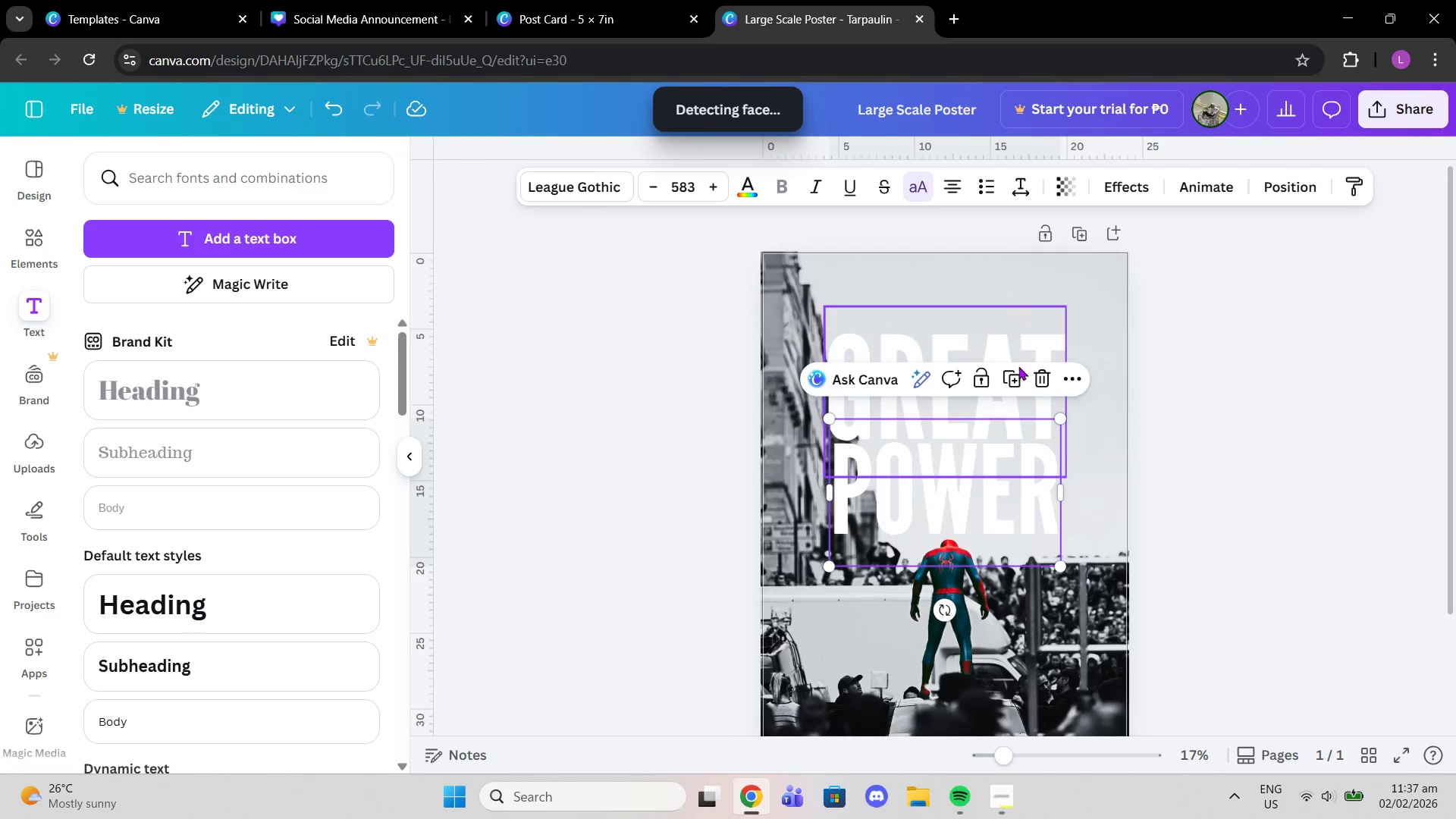 
left_click_drag(start_coordinate=[994, 472], to_coordinate=[993, 494])
 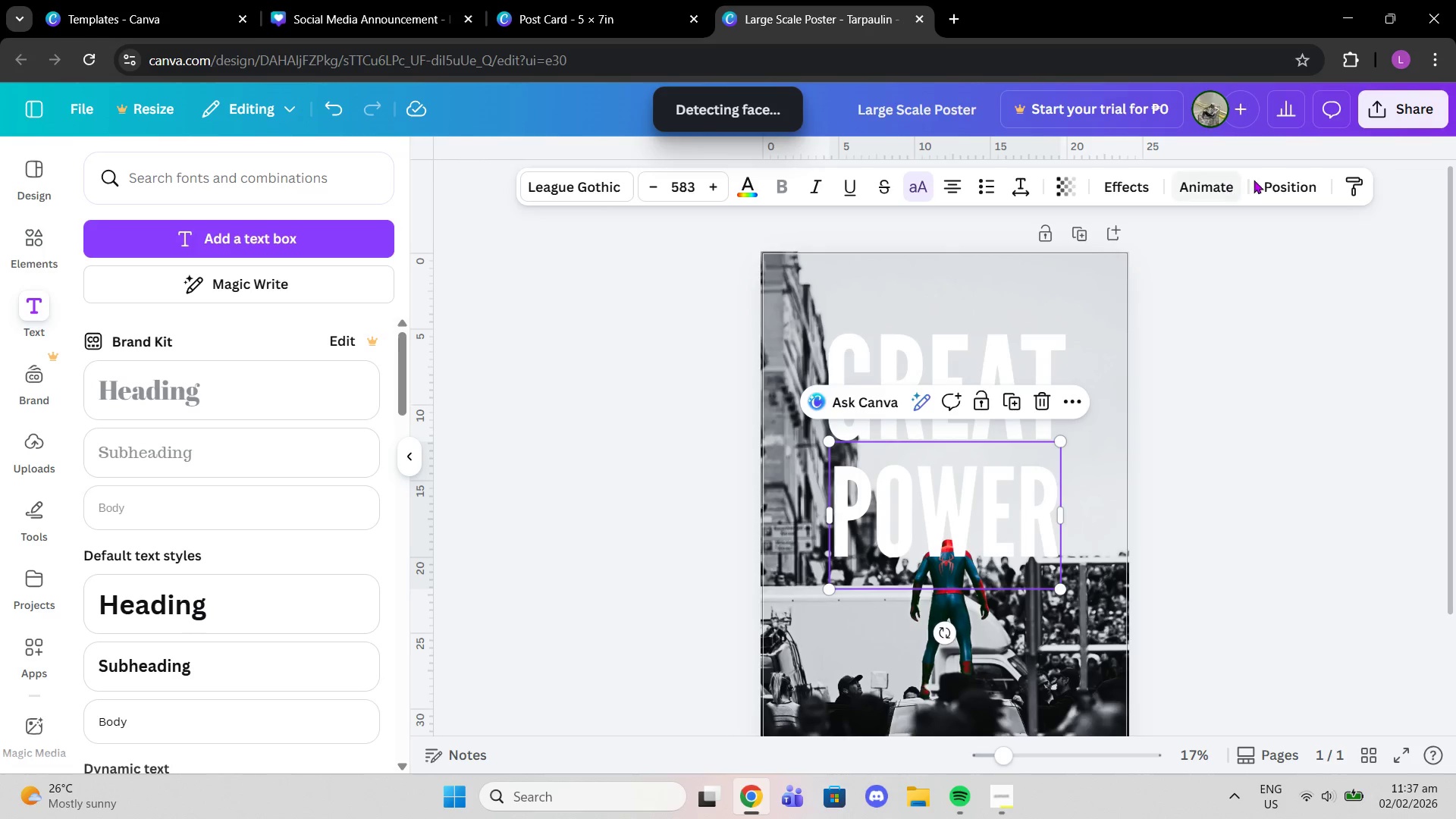 
left_click([1263, 180])
 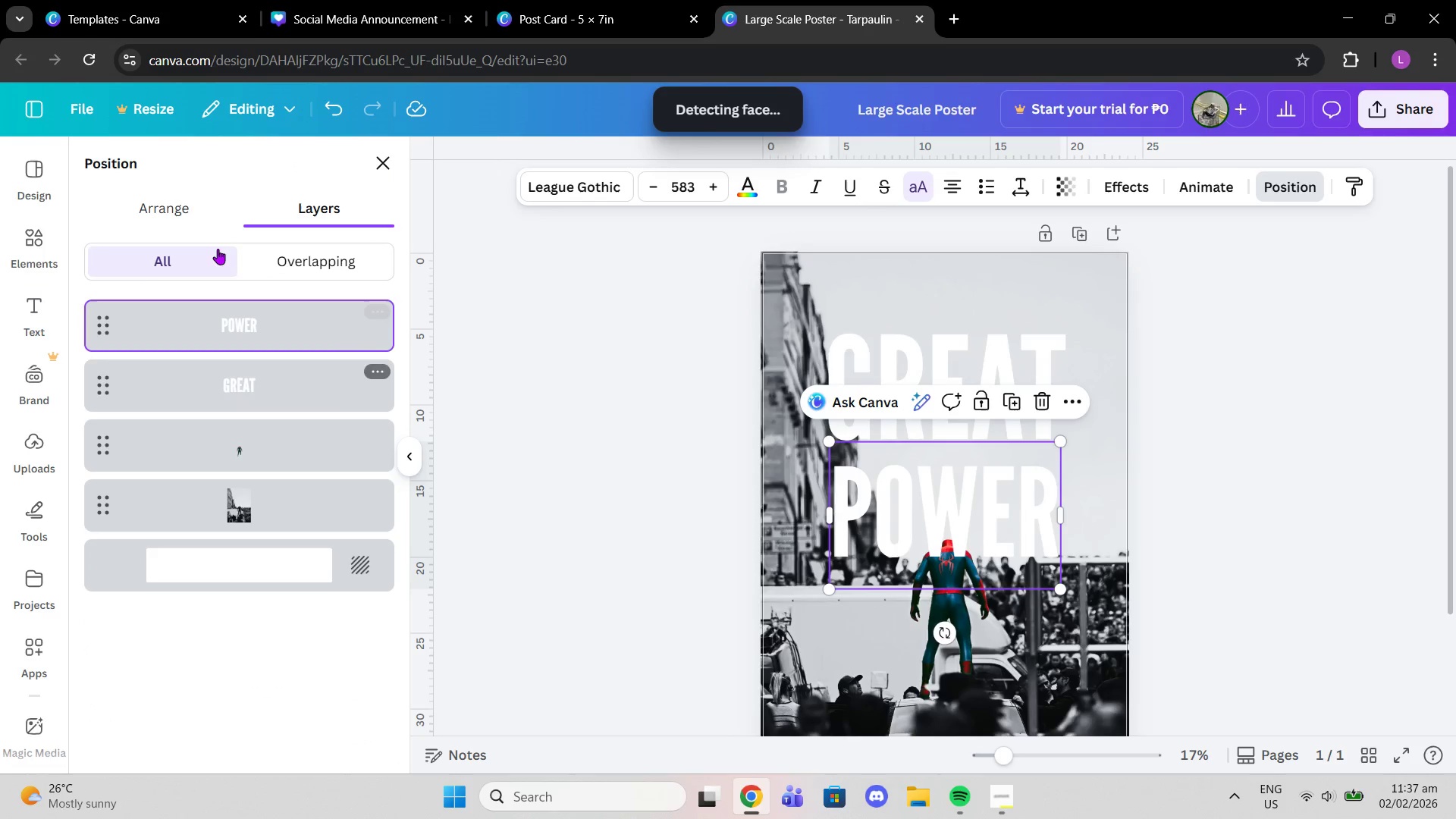 
left_click([189, 200])
 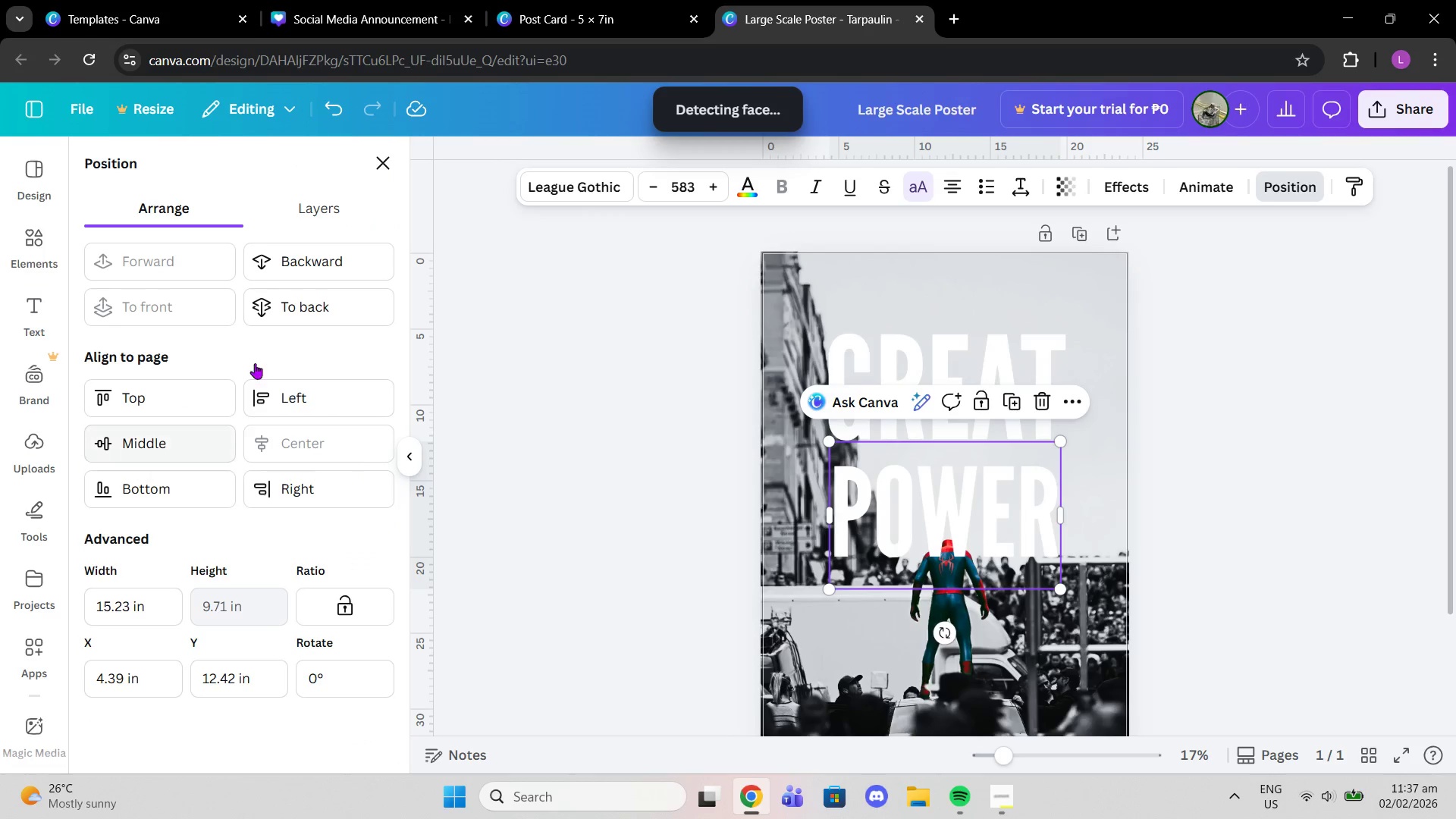 
left_click([302, 302])
 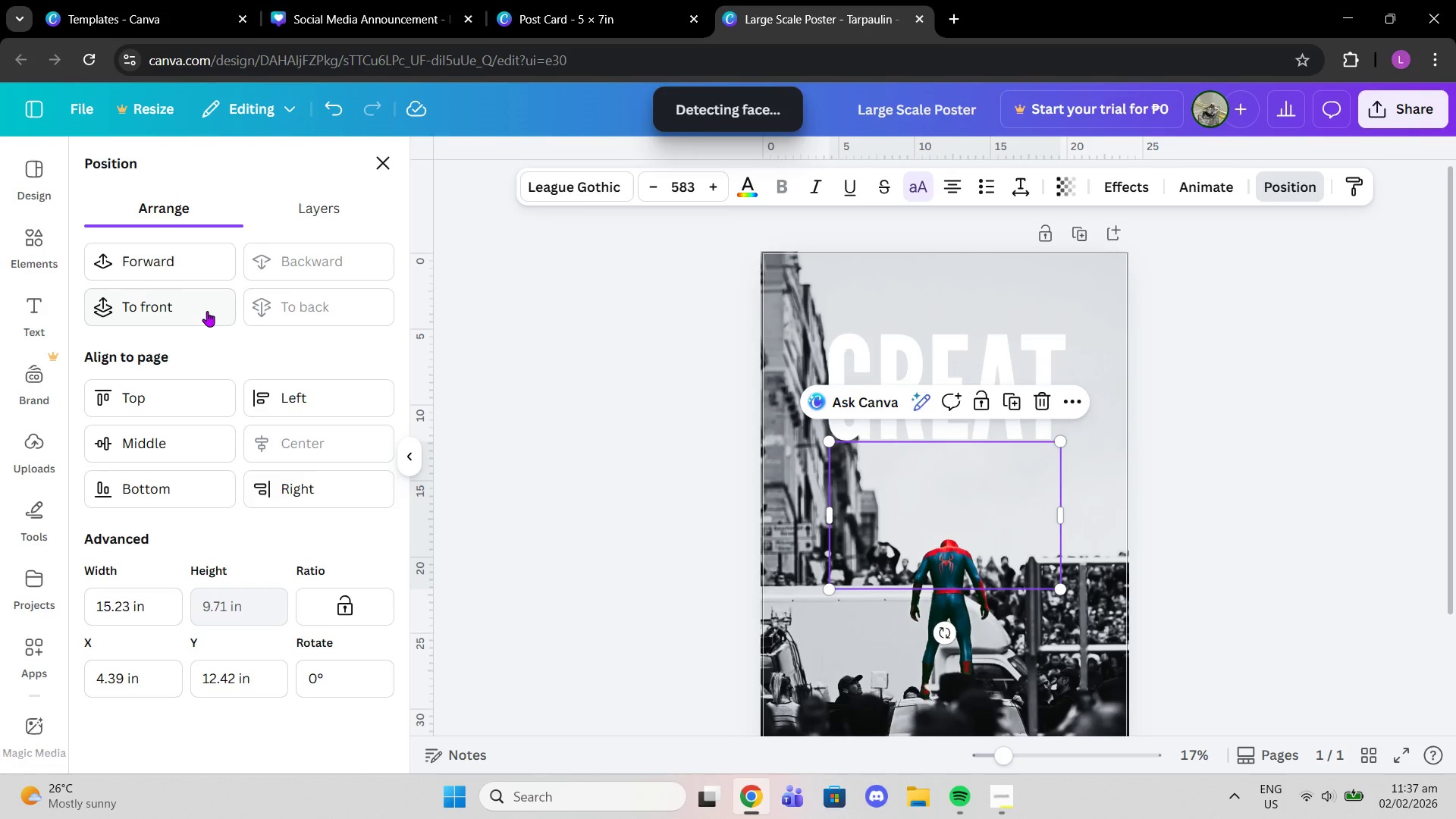 
left_click([206, 310])
 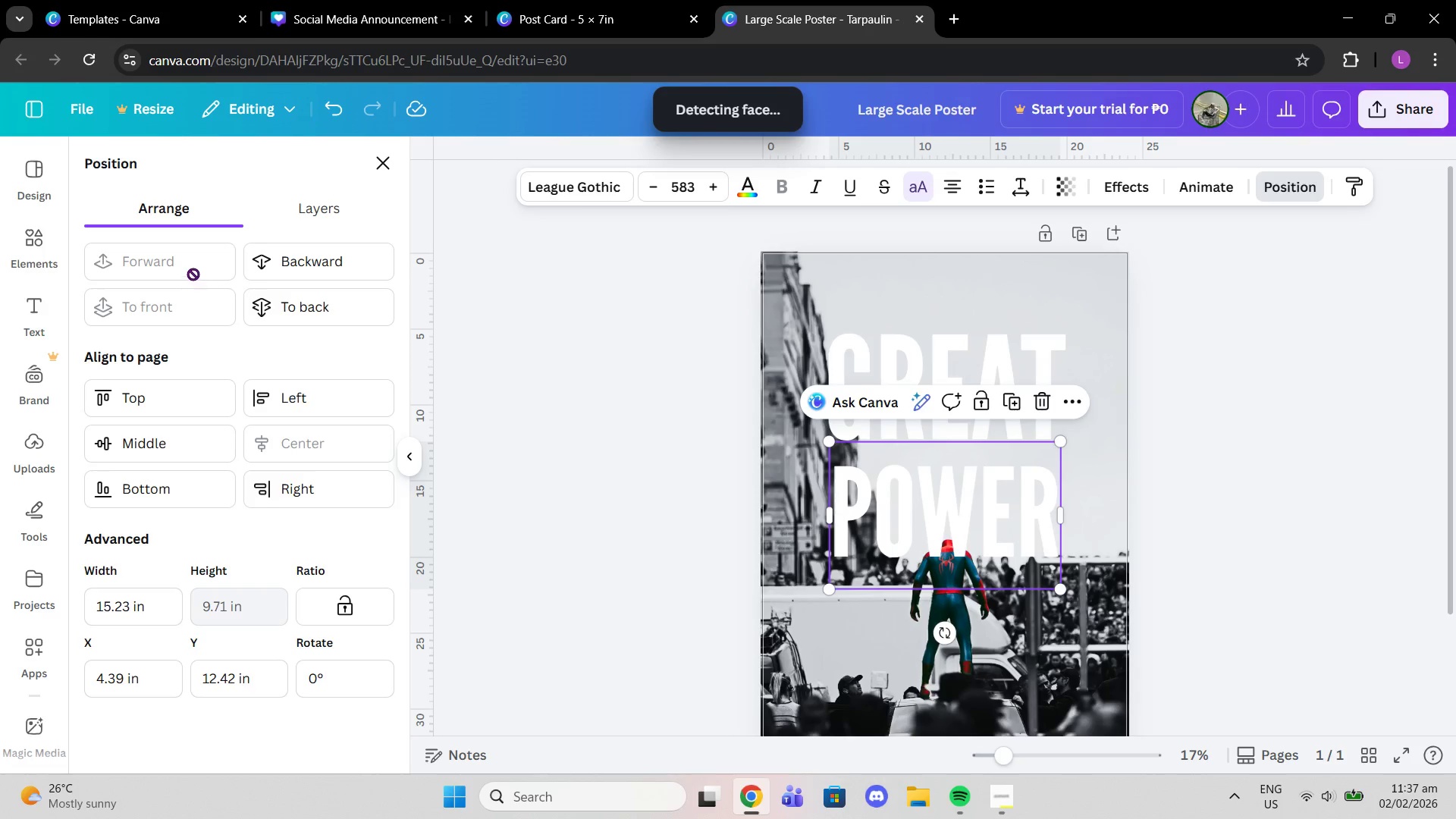 
left_click([303, 253])
 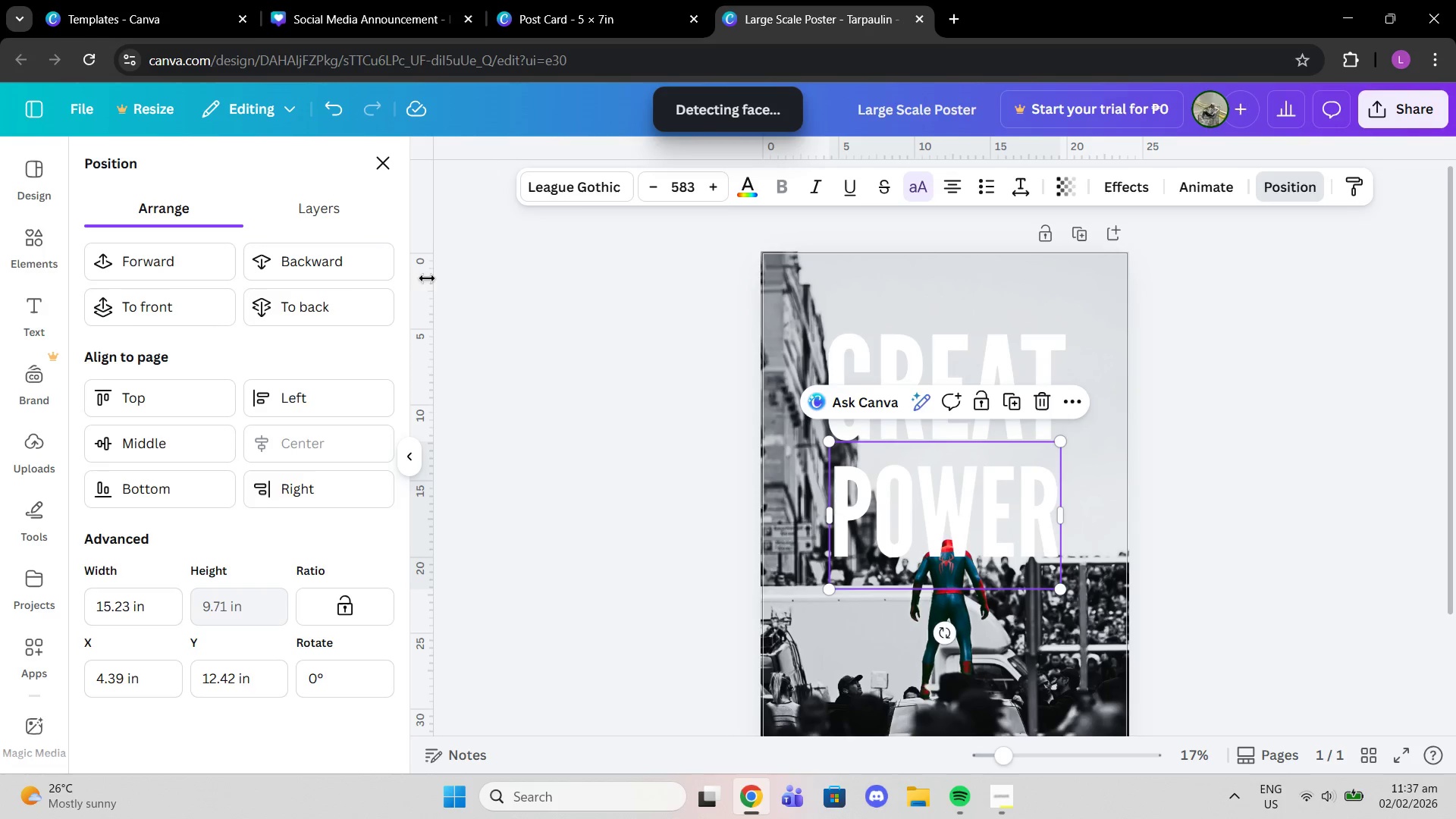 
left_click([350, 263])
 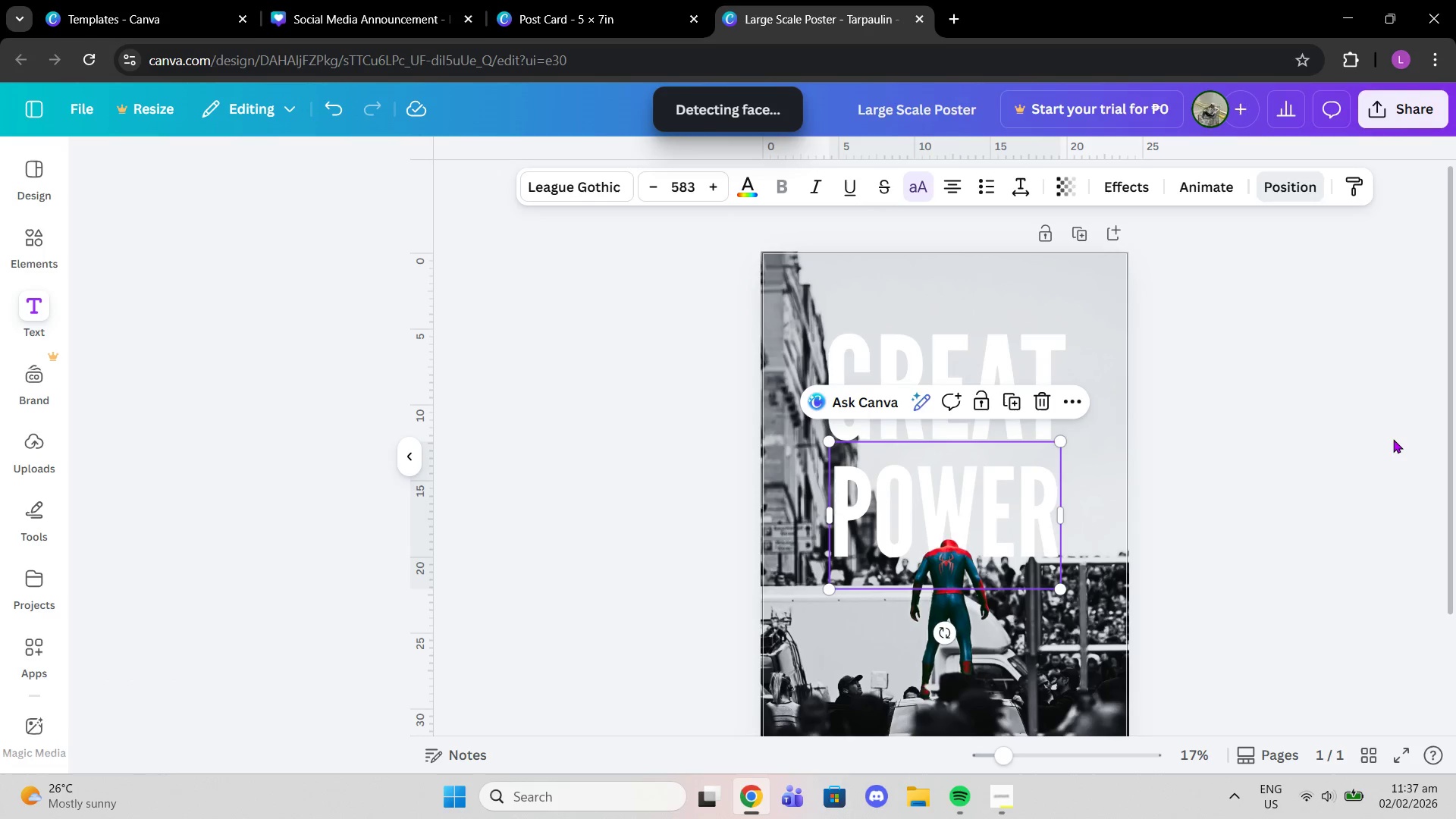 
double_click([1393, 439])
 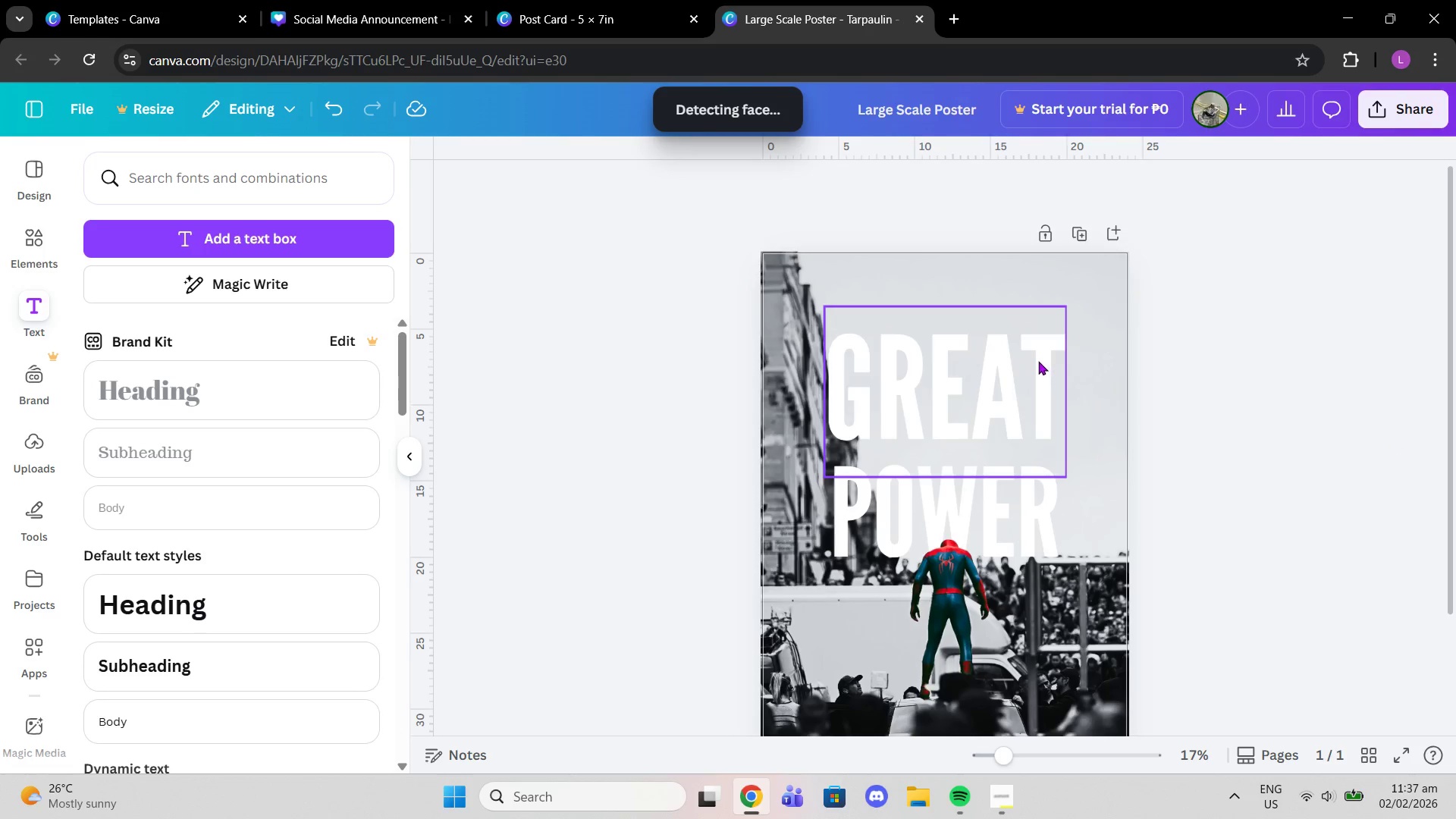 
left_click_drag(start_coordinate=[1038, 362], to_coordinate=[1037, 382])
 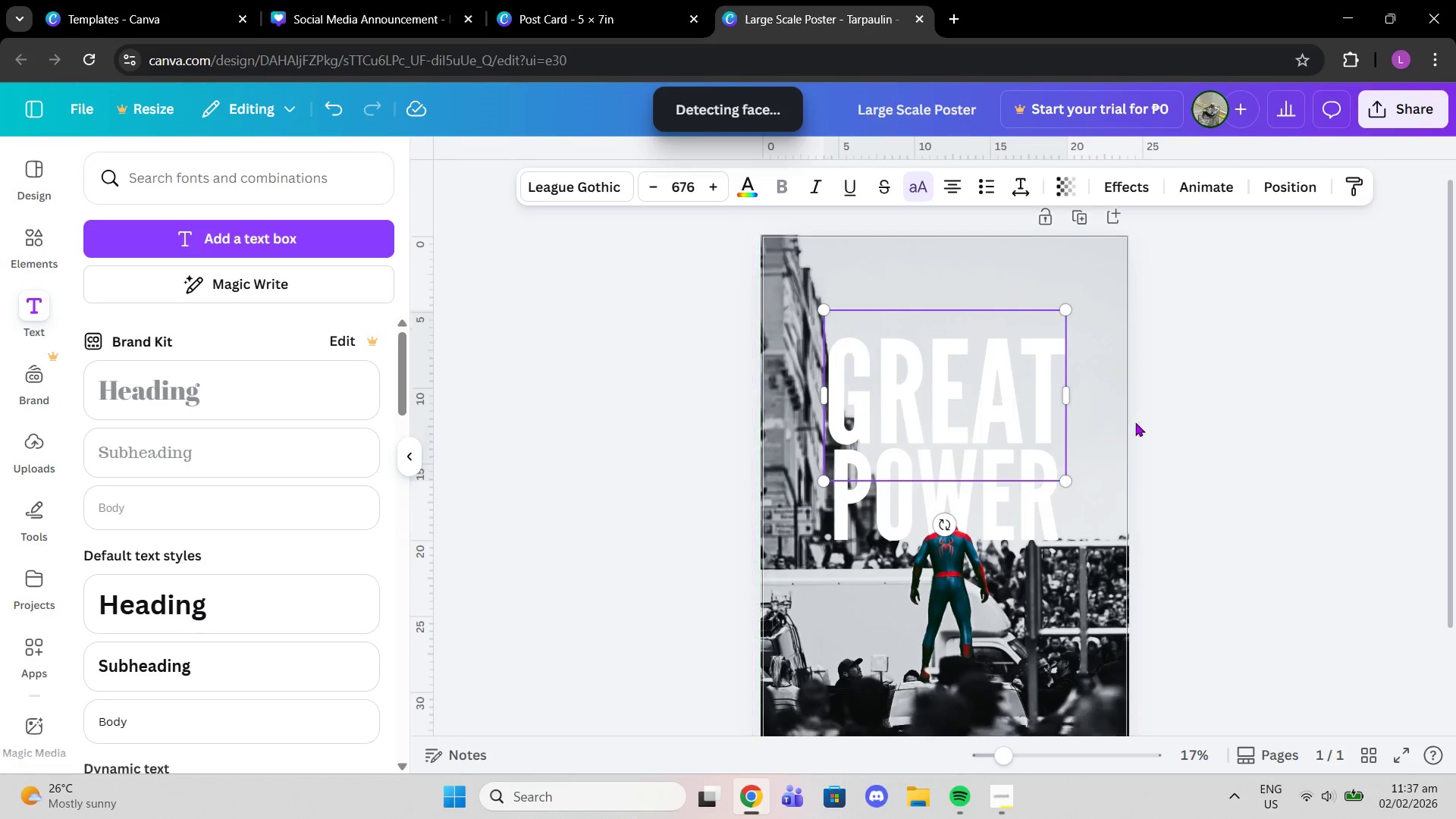 
scroll: coordinate [1134, 422], scroll_direction: down, amount: 1.0